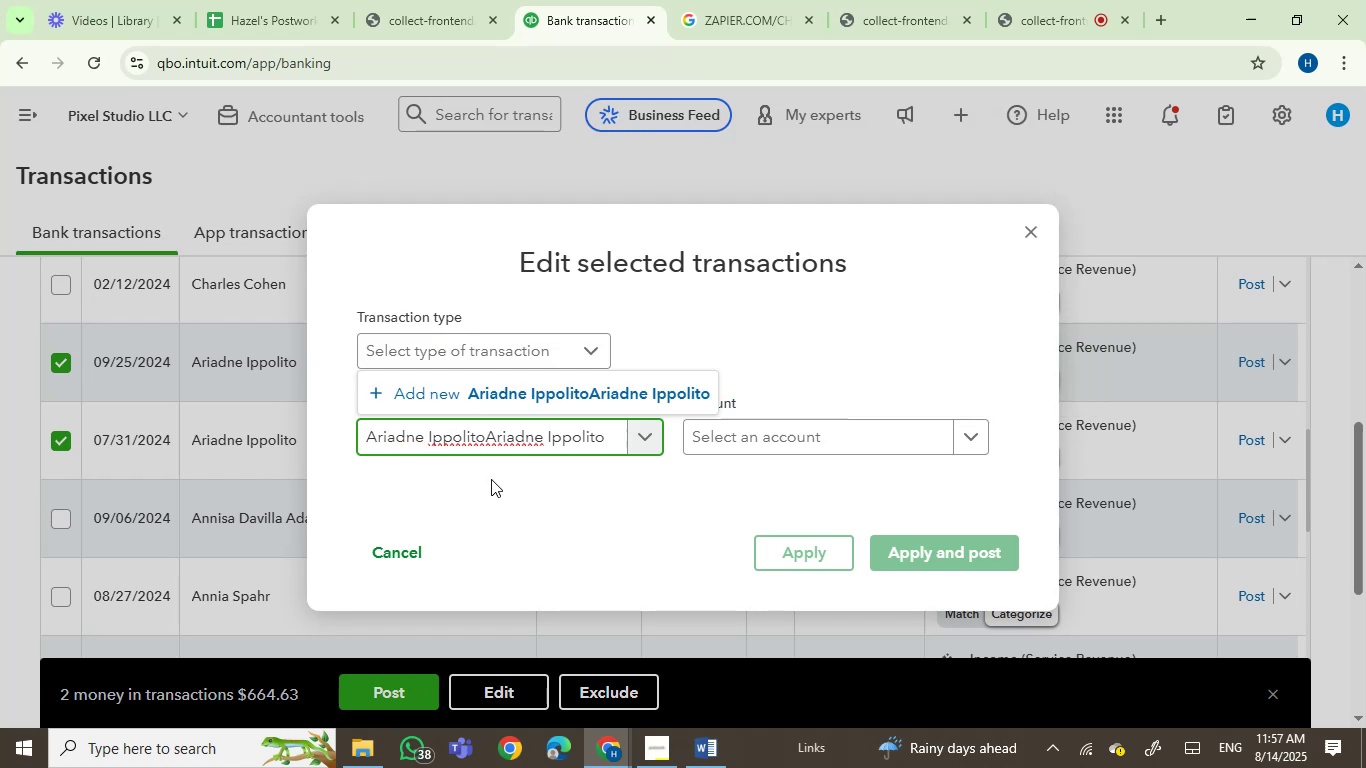 
key(Control+Z)
 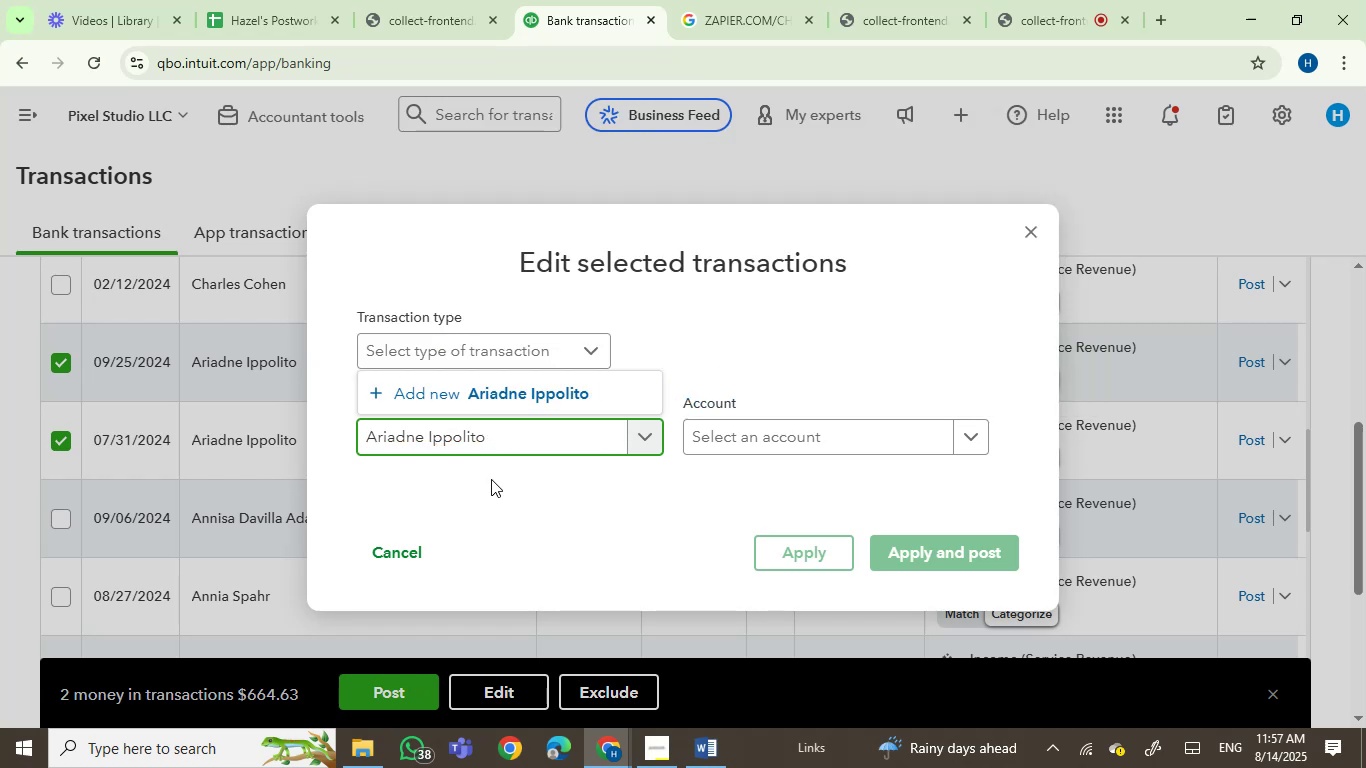 
key(Control+Z)
 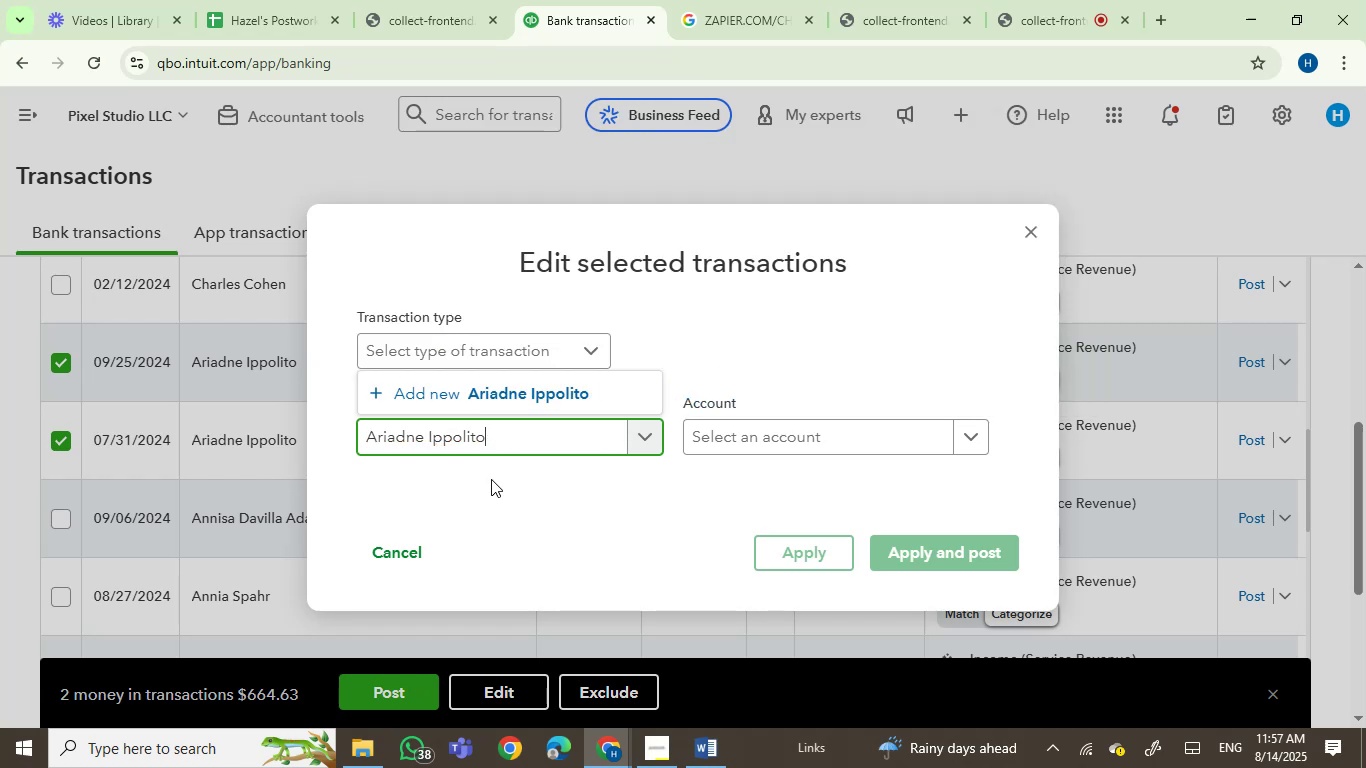 
key(Control+Z)
 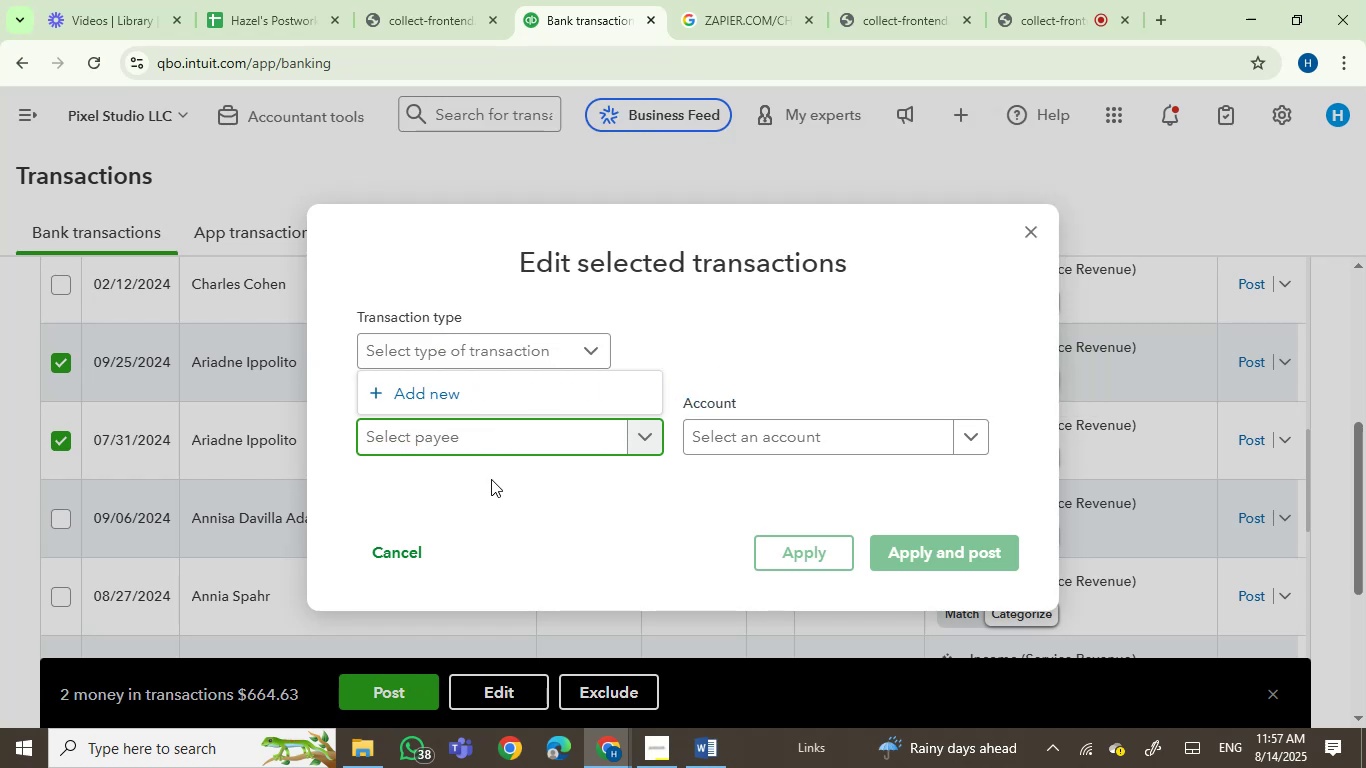 
key(Control+V)
 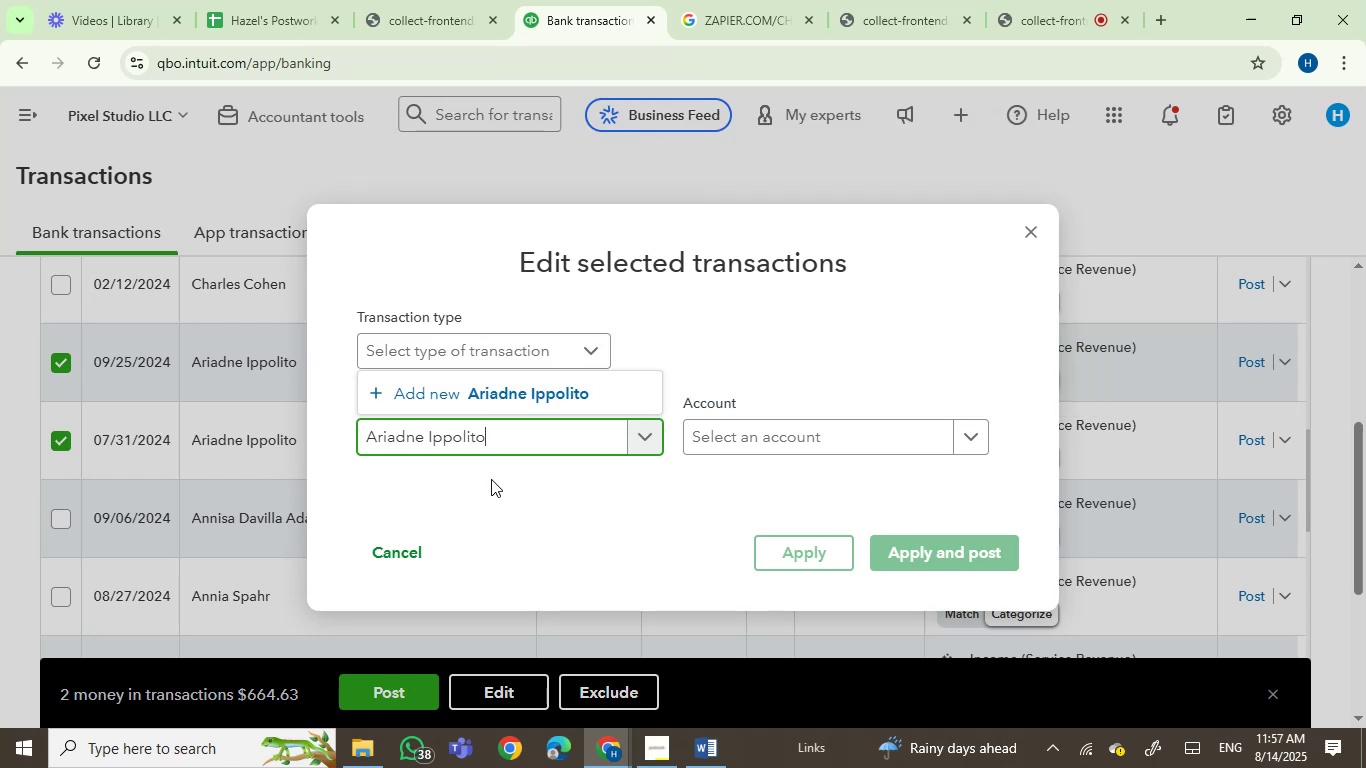 
left_click([487, 384])
 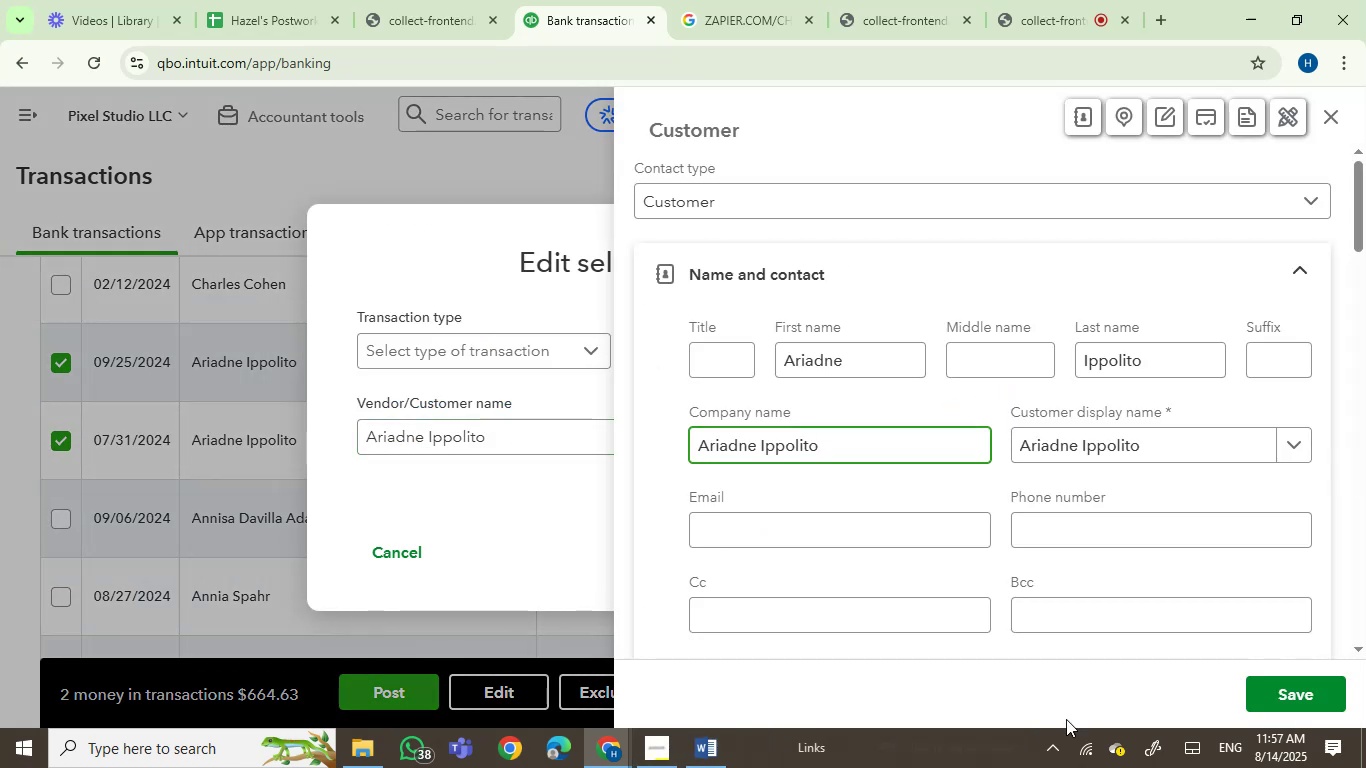 
left_click([1307, 685])
 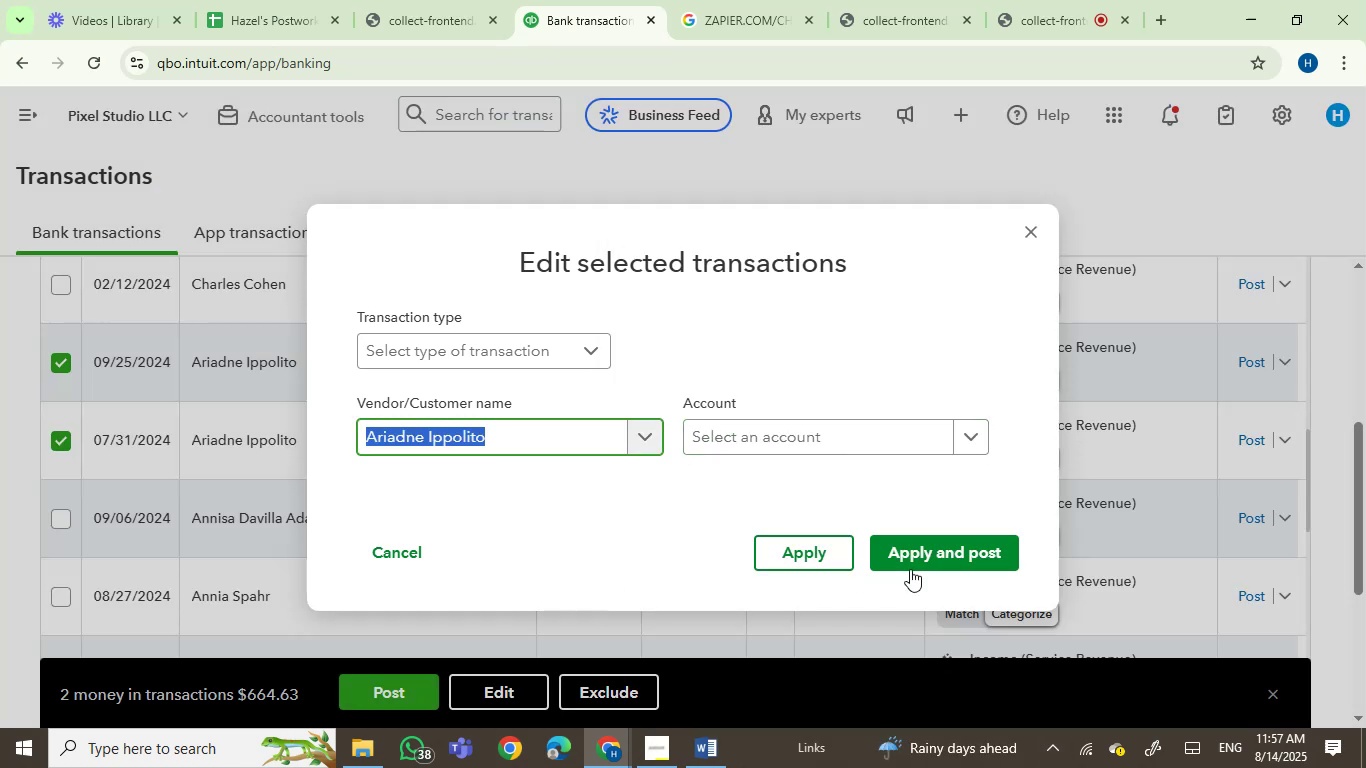 
left_click([764, 433])
 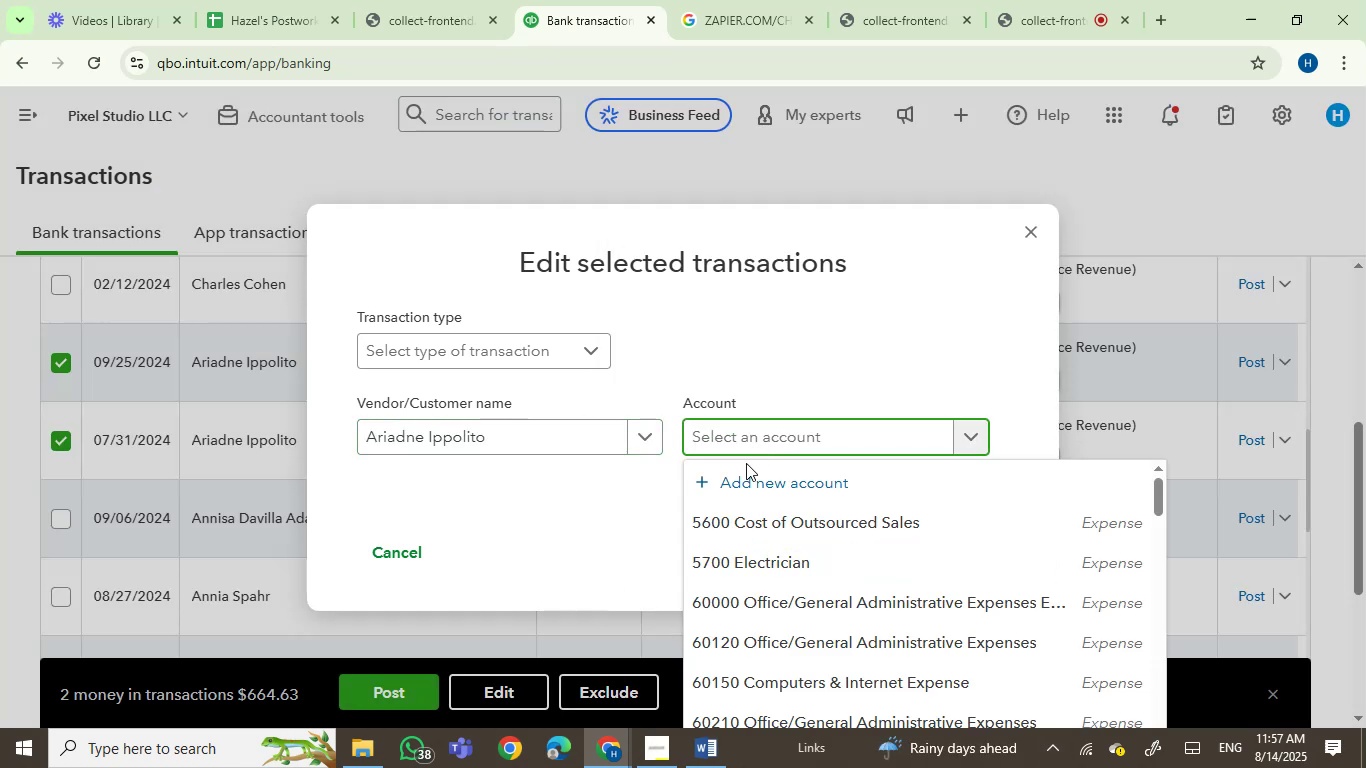 
type(serv)
 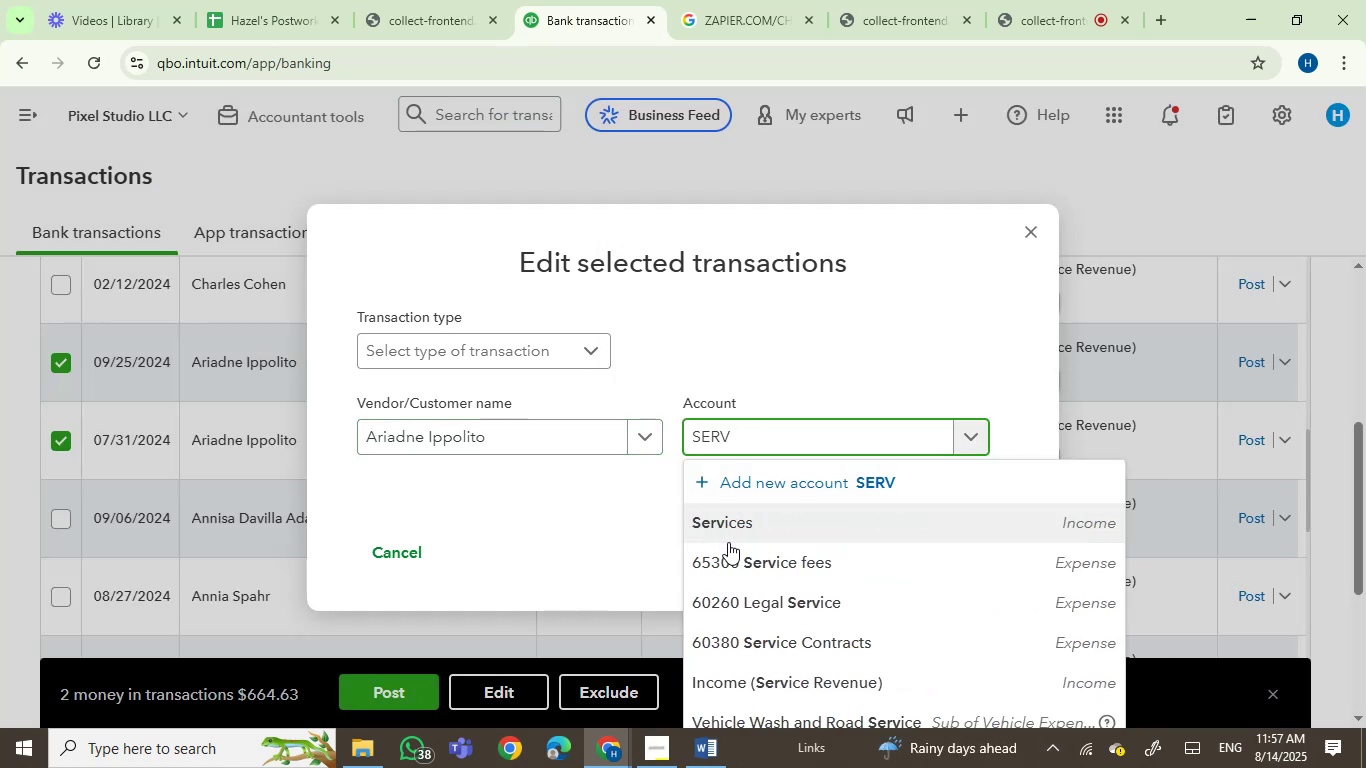 
left_click([738, 512])
 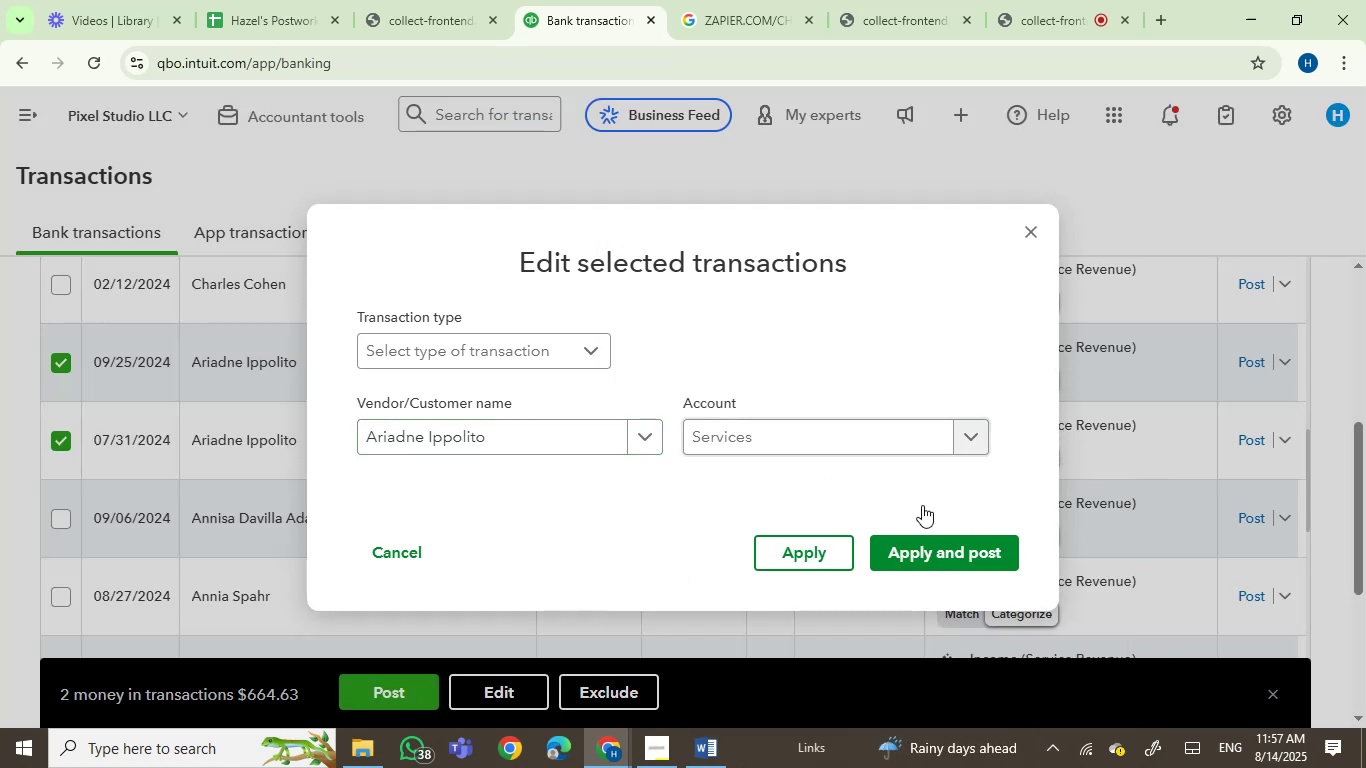 
mouse_move([931, 558])
 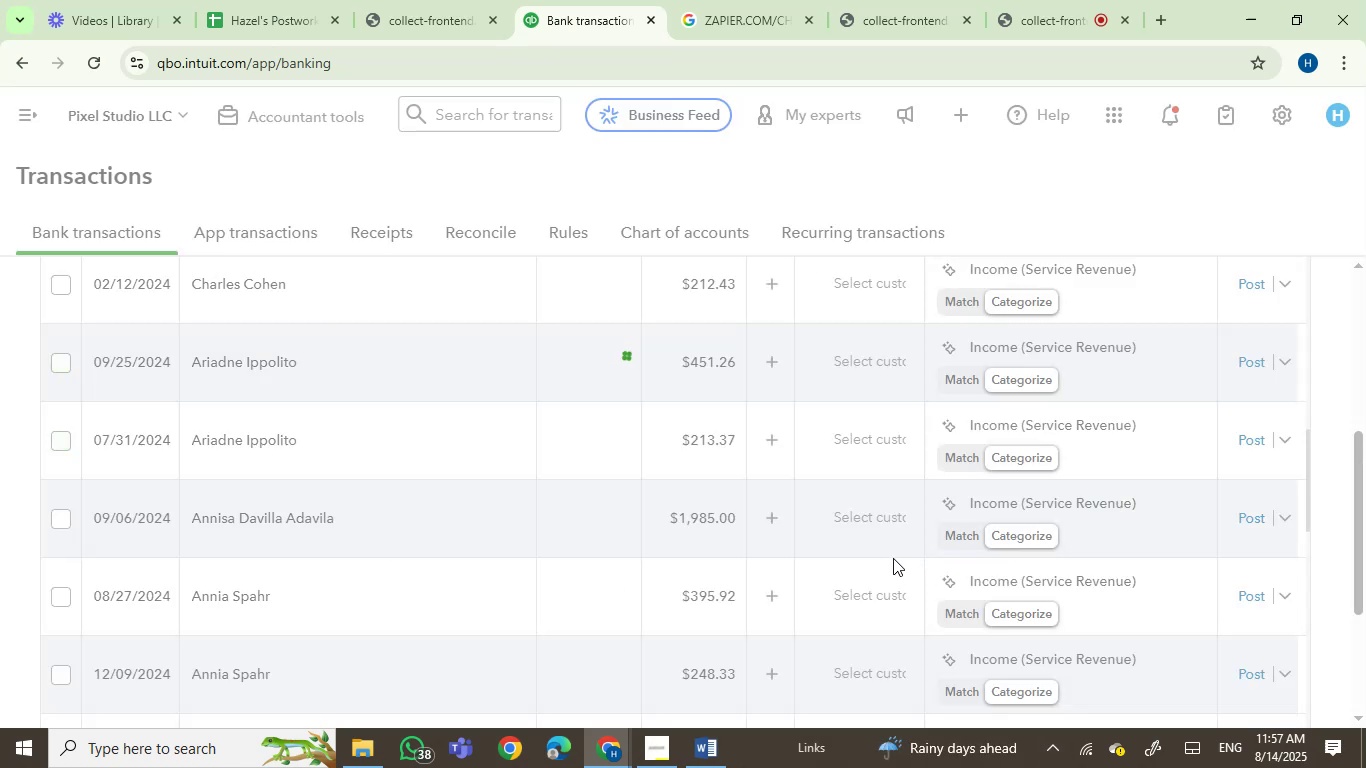 
mouse_move([850, 609])
 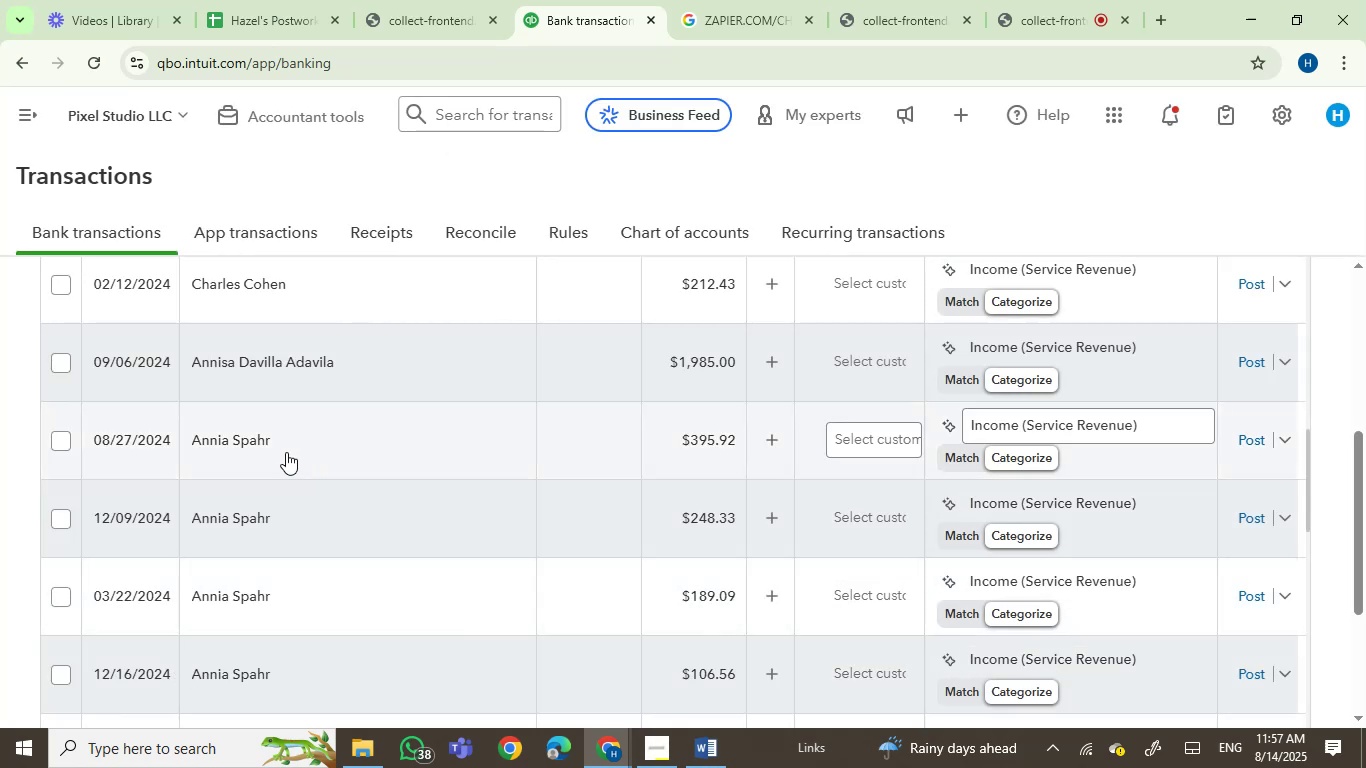 
left_click_drag(start_coordinate=[283, 439], to_coordinate=[189, 442])
 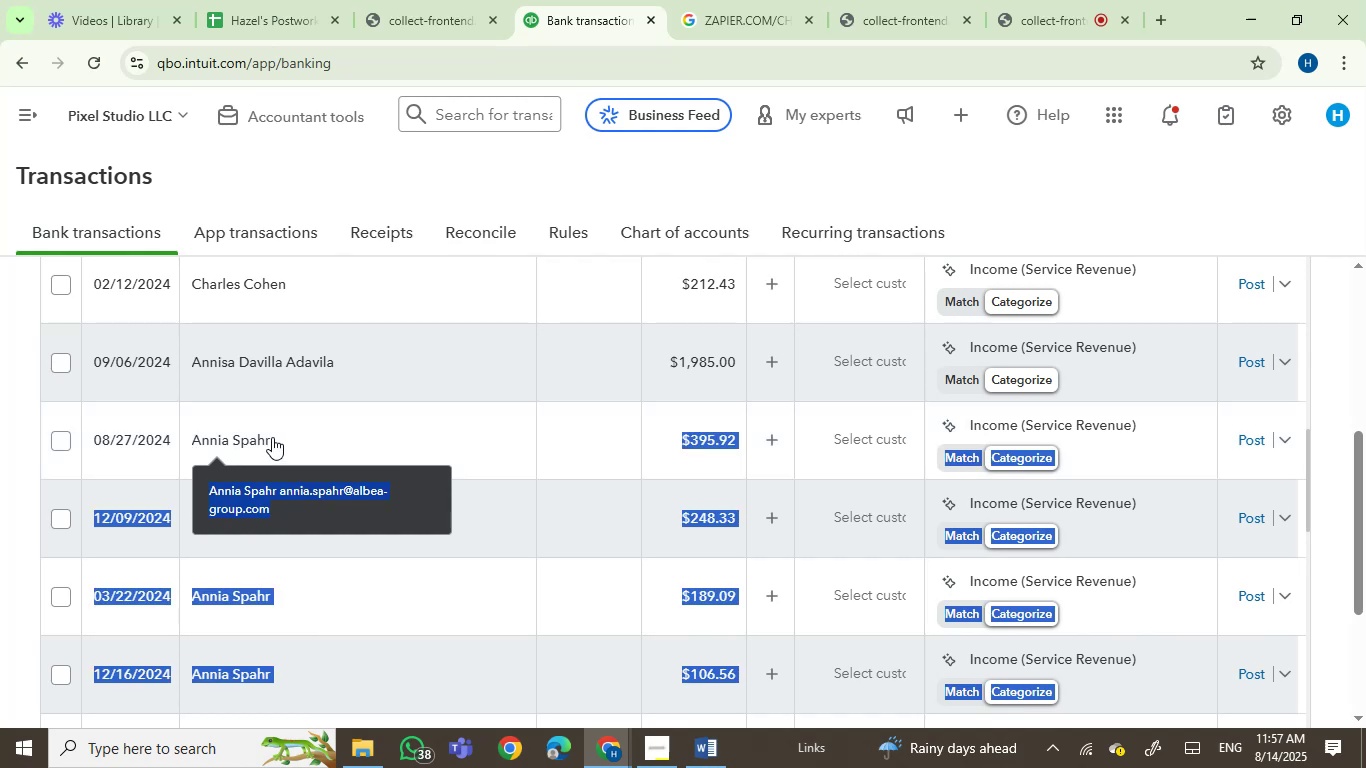 
left_click([290, 436])
 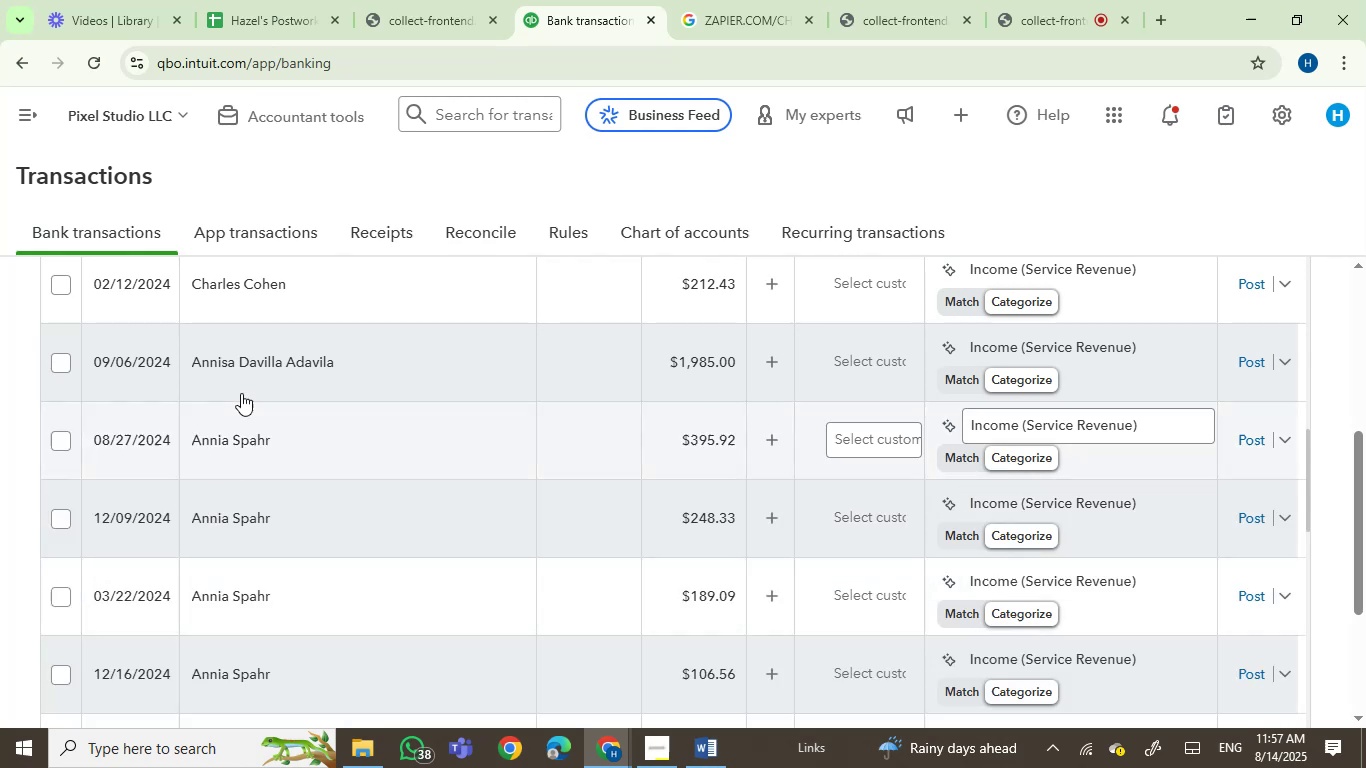 
left_click_drag(start_coordinate=[278, 439], to_coordinate=[195, 440])
 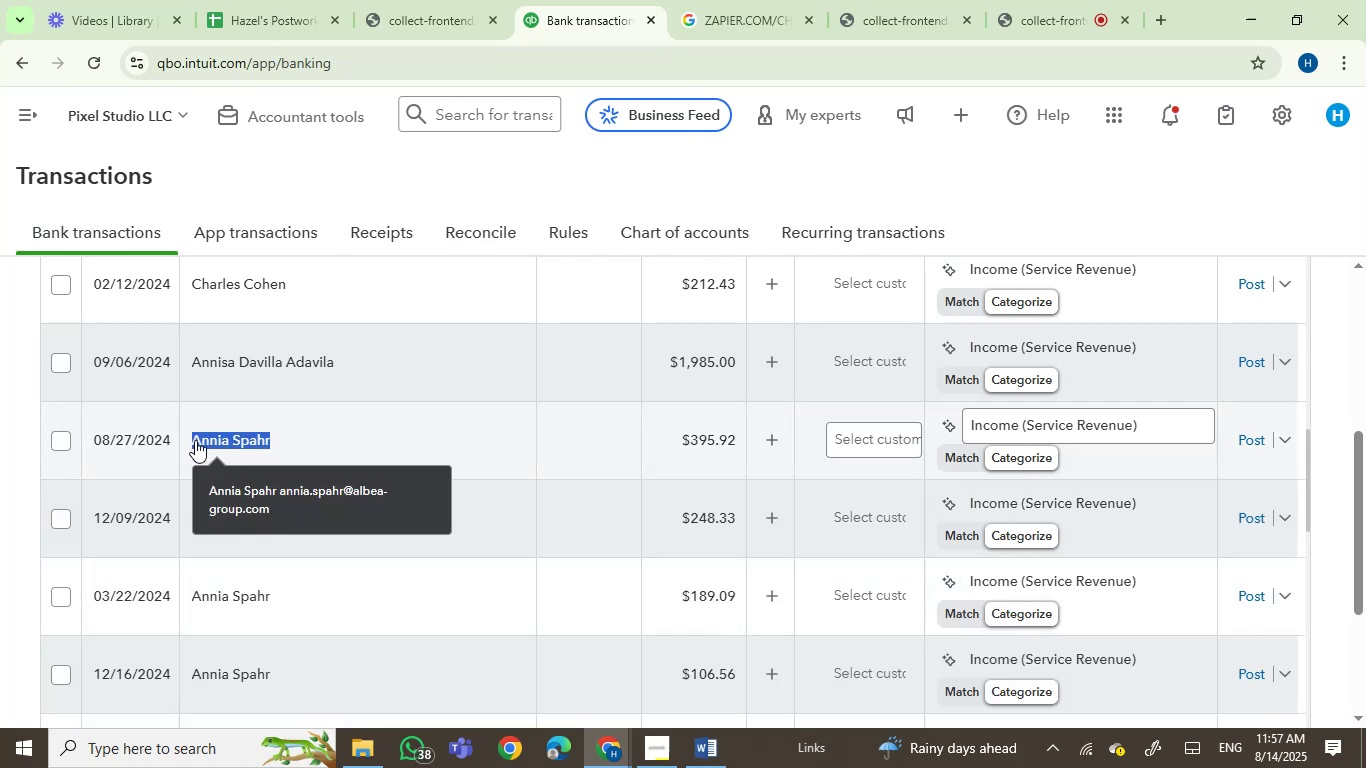 
key(Control+C)
 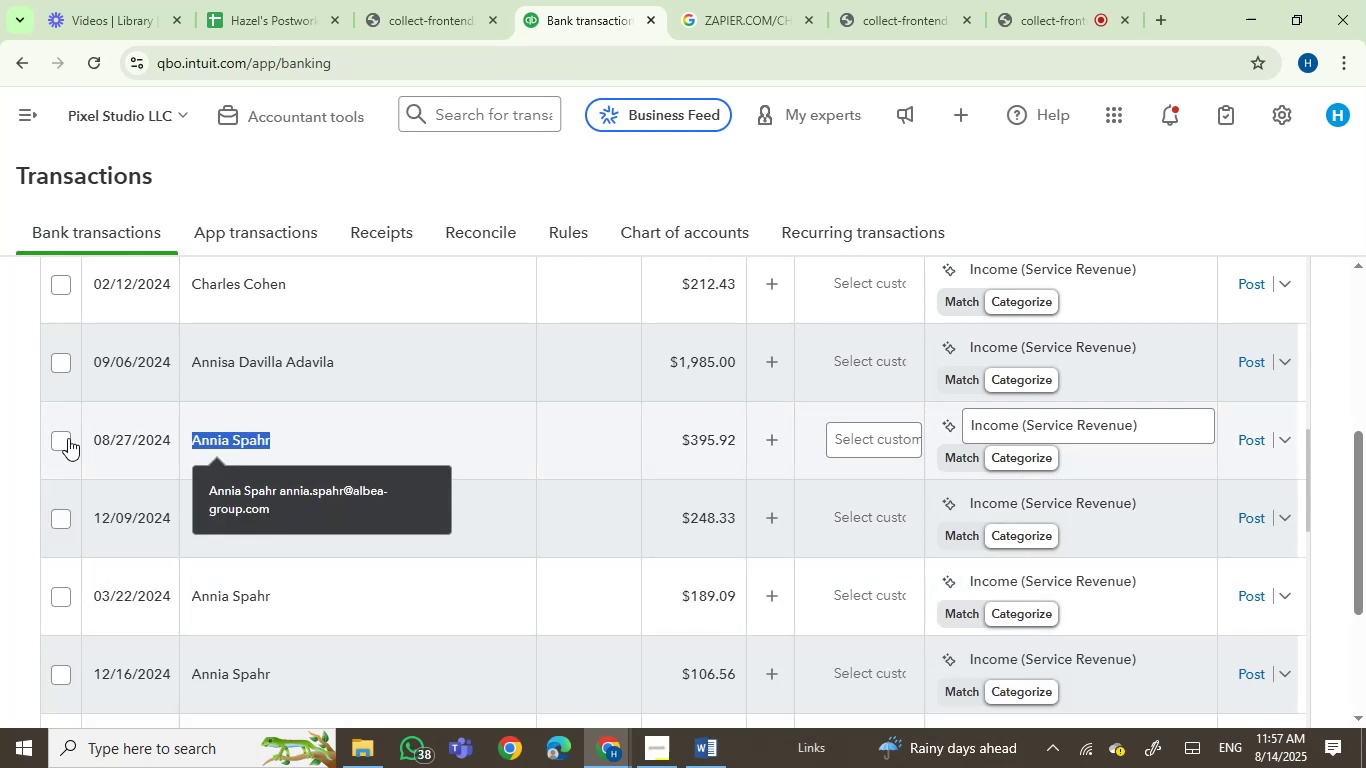 
left_click_drag(start_coordinate=[68, 440], to_coordinate=[66, 445])
 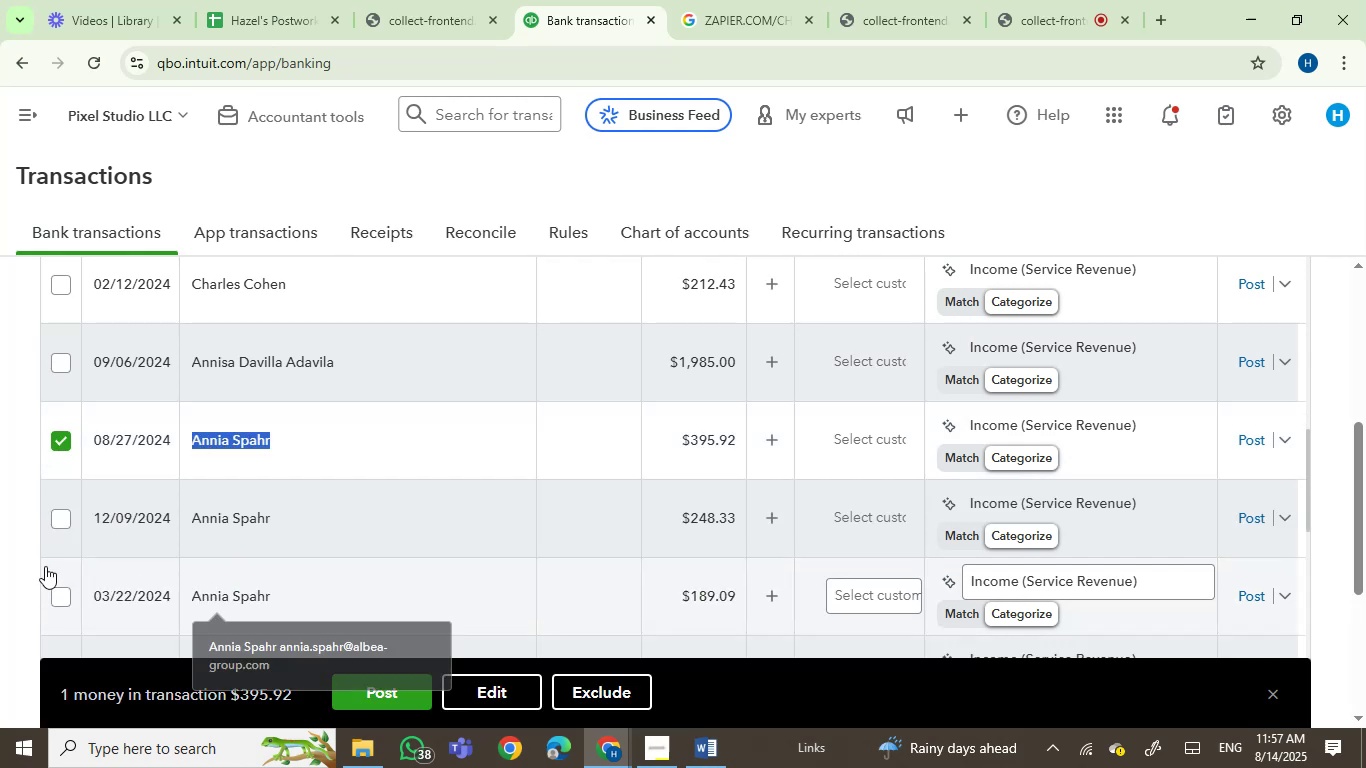 
left_click([62, 515])
 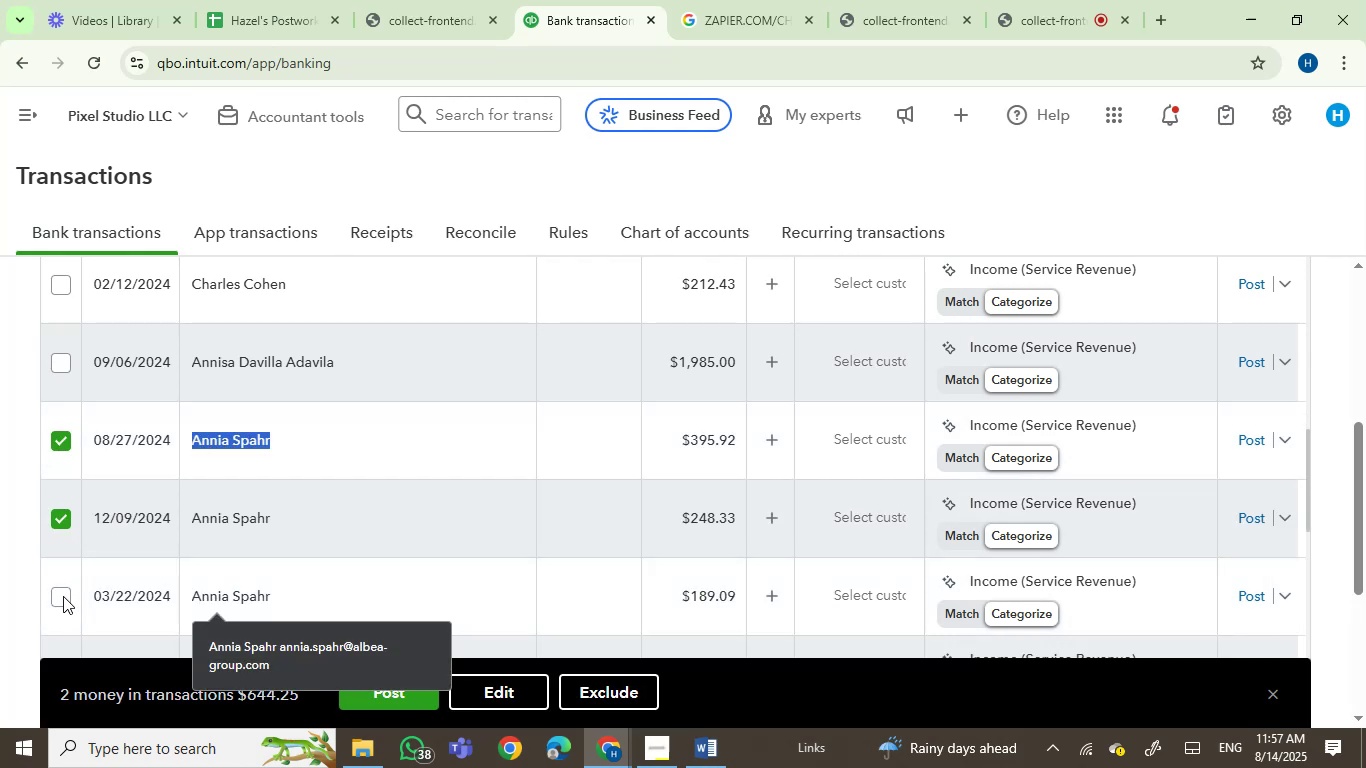 
scroll: coordinate [380, 509], scroll_direction: down, amount: 2.0
 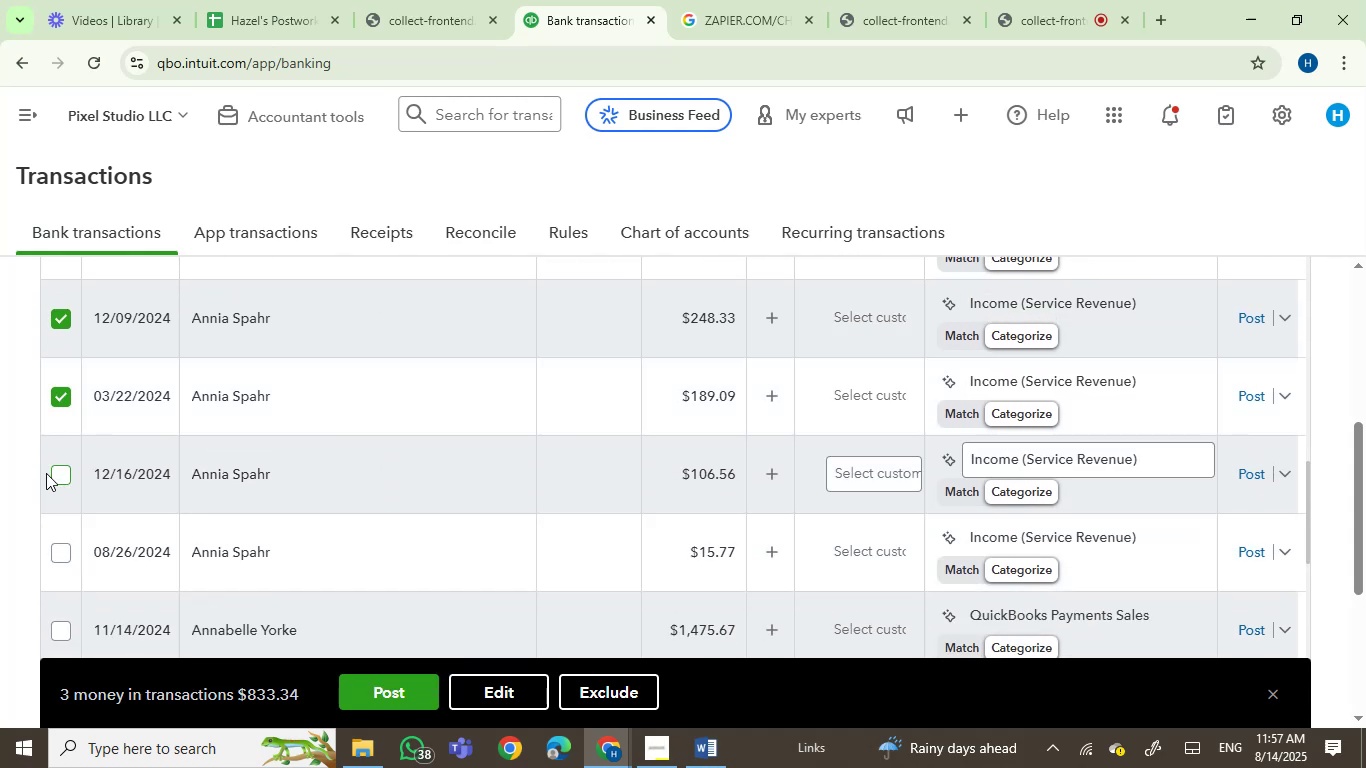 
left_click([64, 476])
 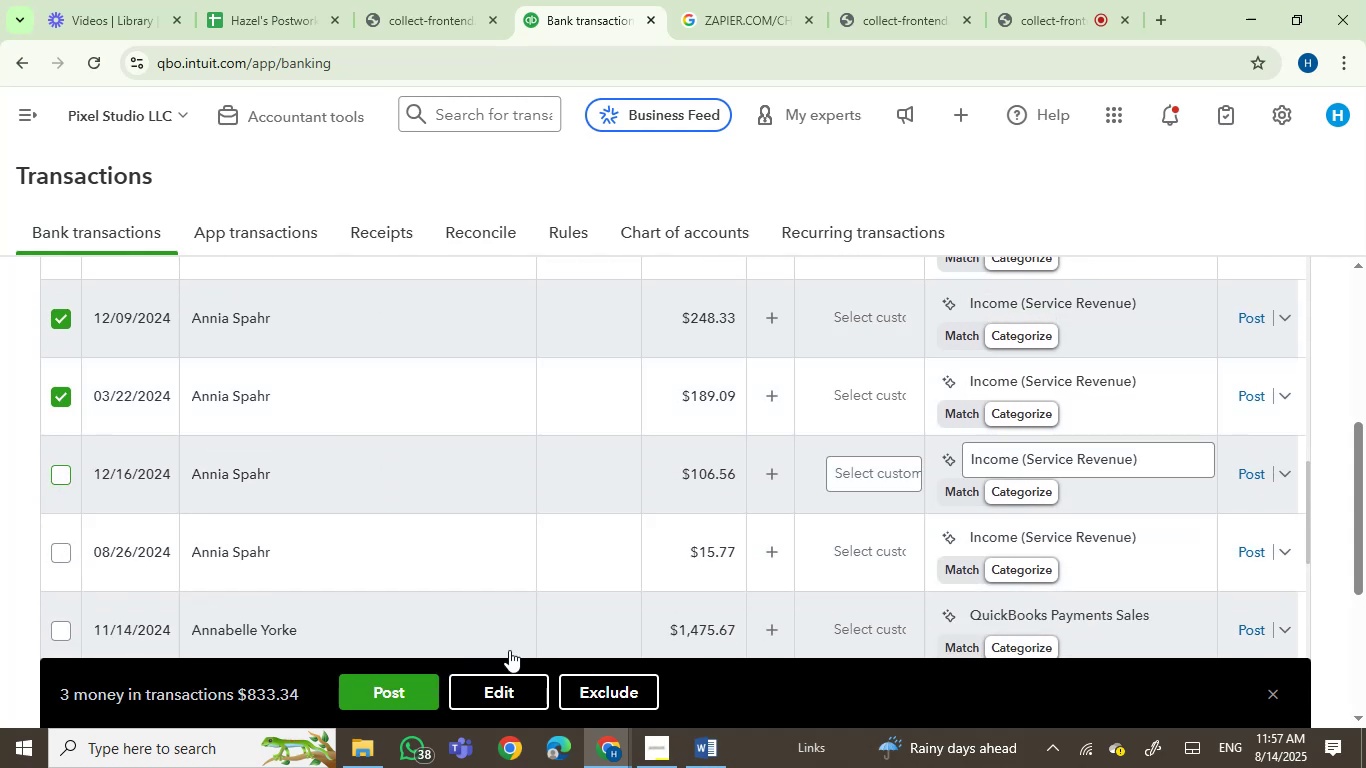 
left_click([505, 687])
 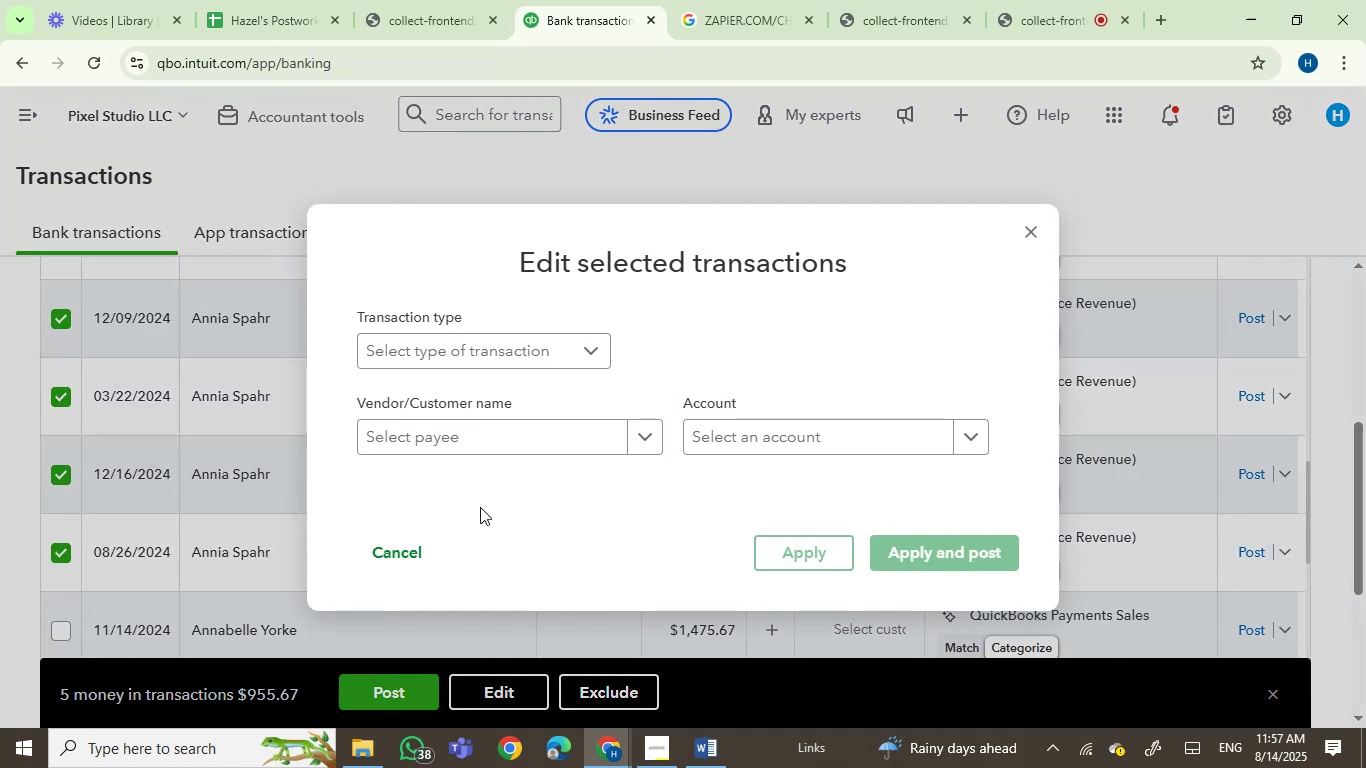 
left_click([509, 445])
 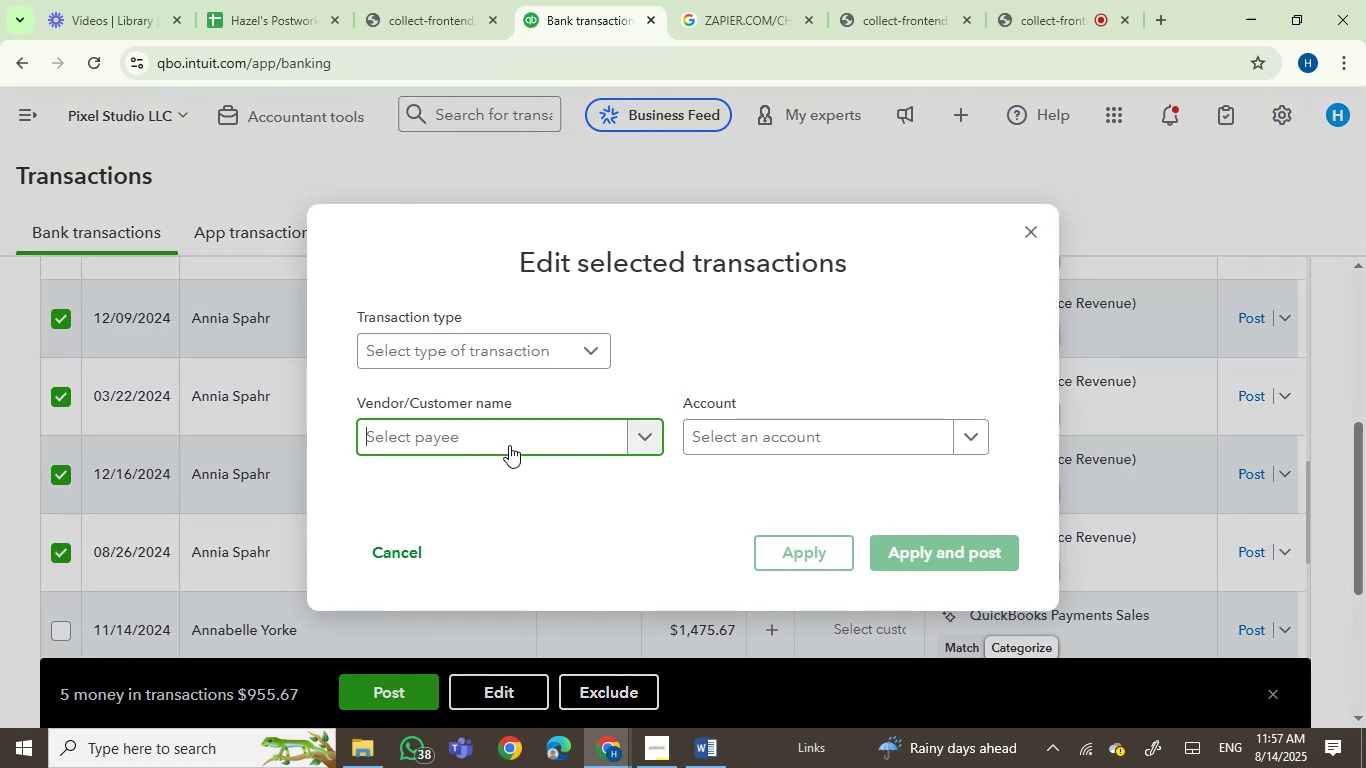 
key(Control+V)
 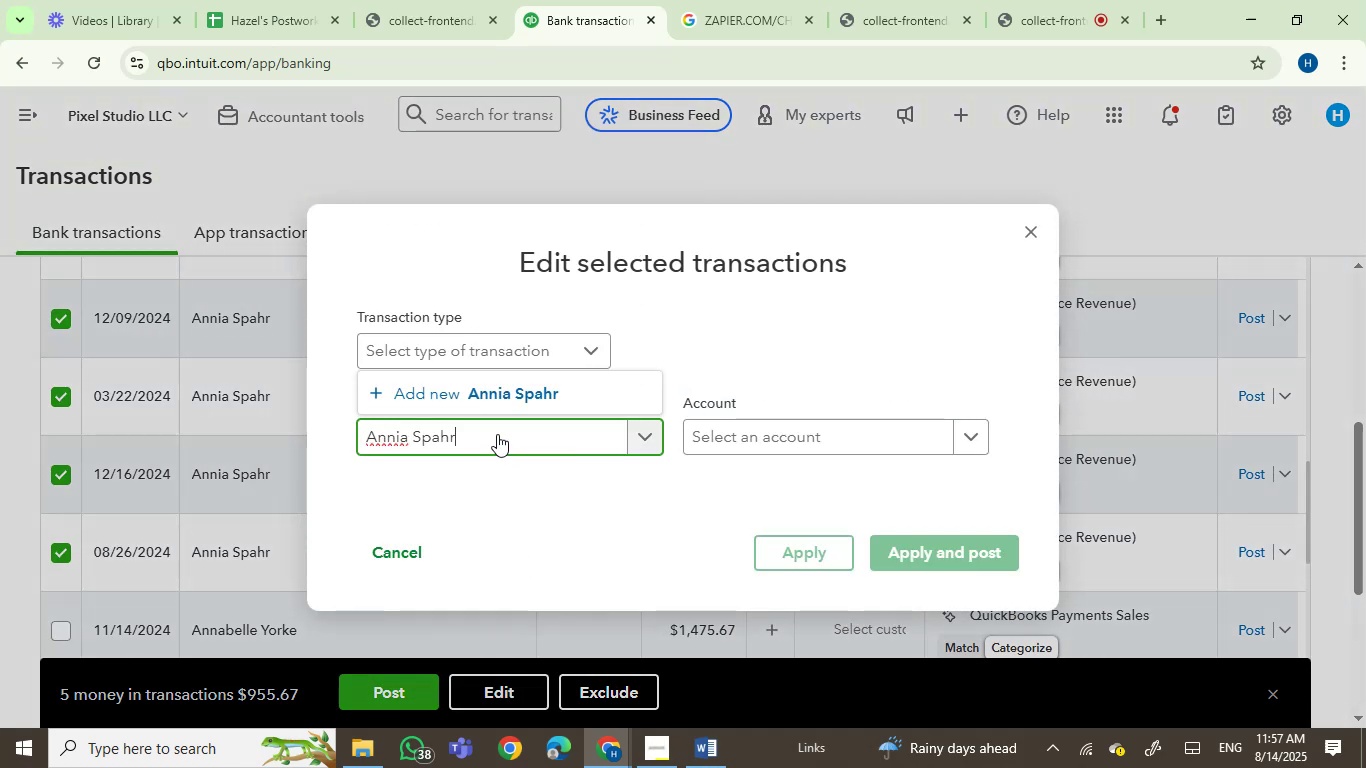 
left_click([534, 393])
 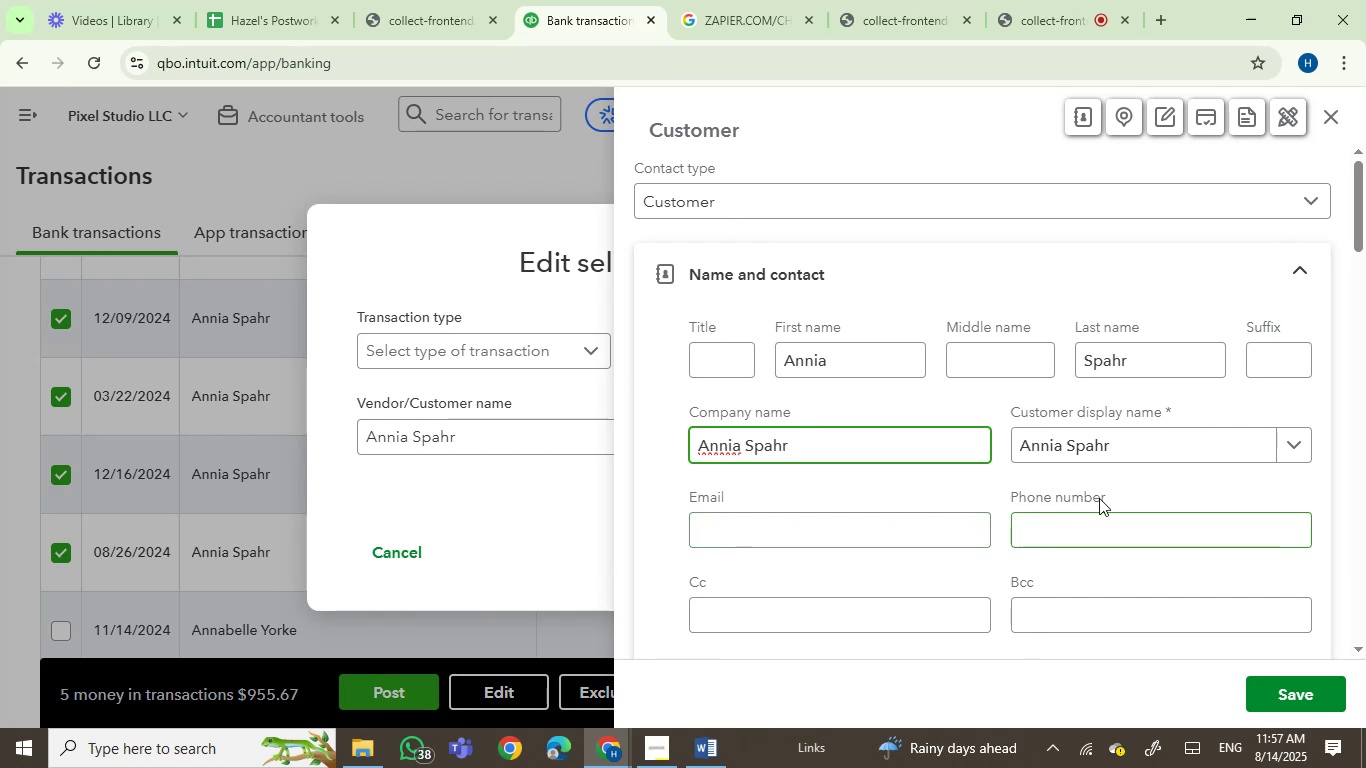 
left_click([1287, 700])
 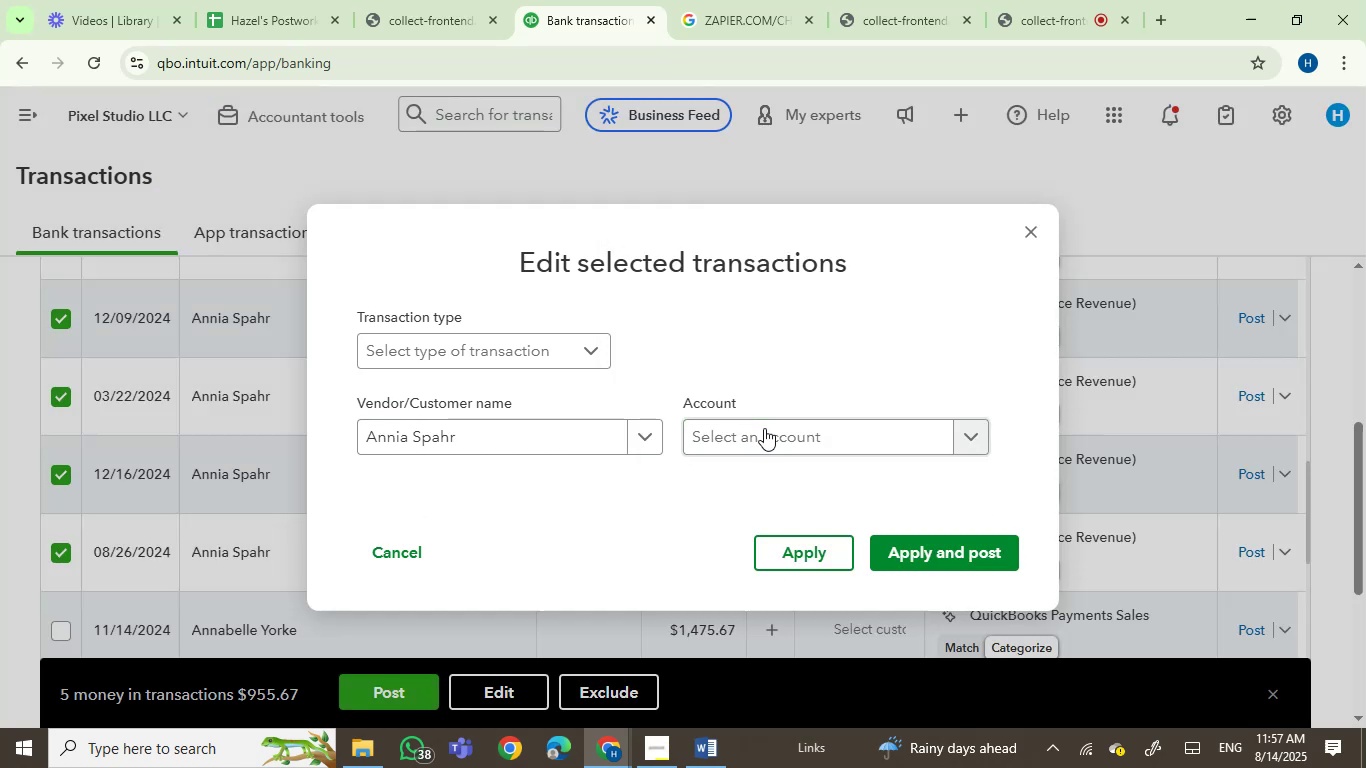 
left_click([755, 452])
 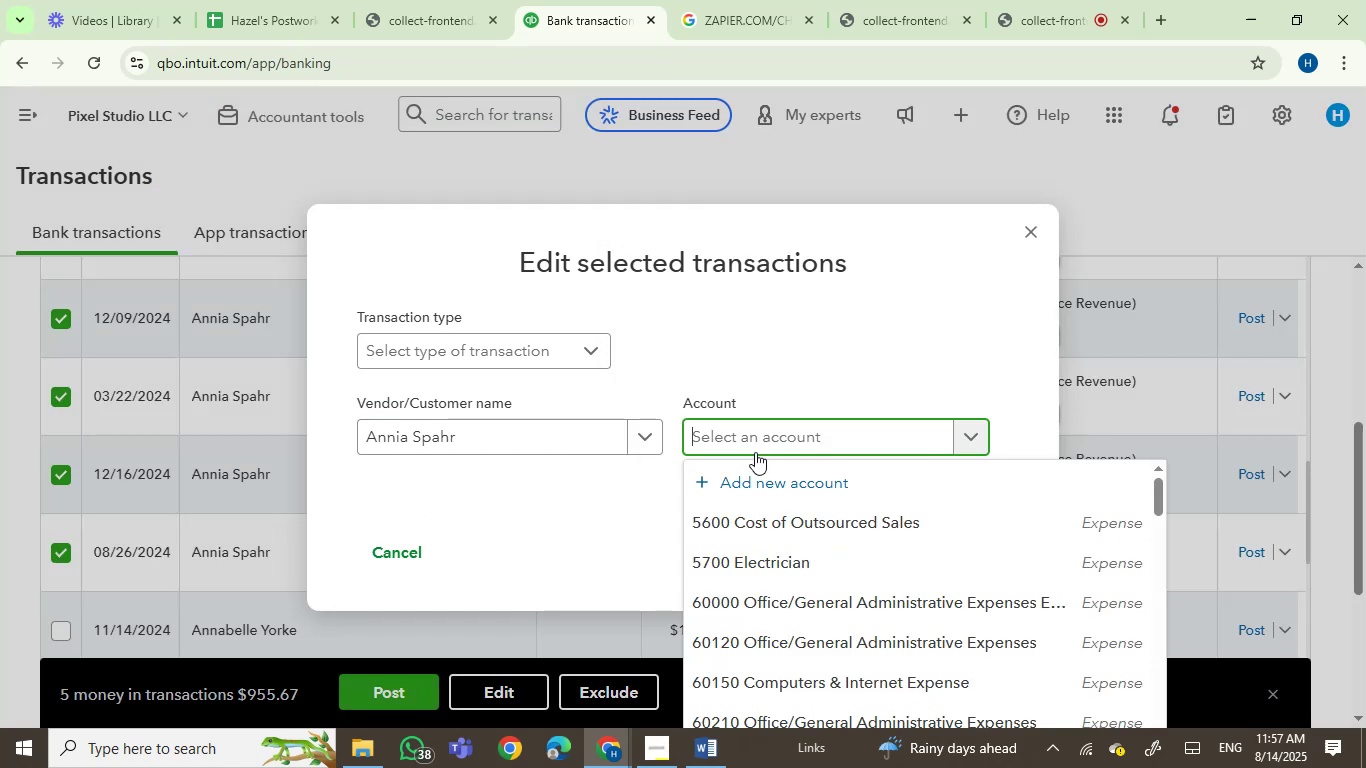 
type(serv)
 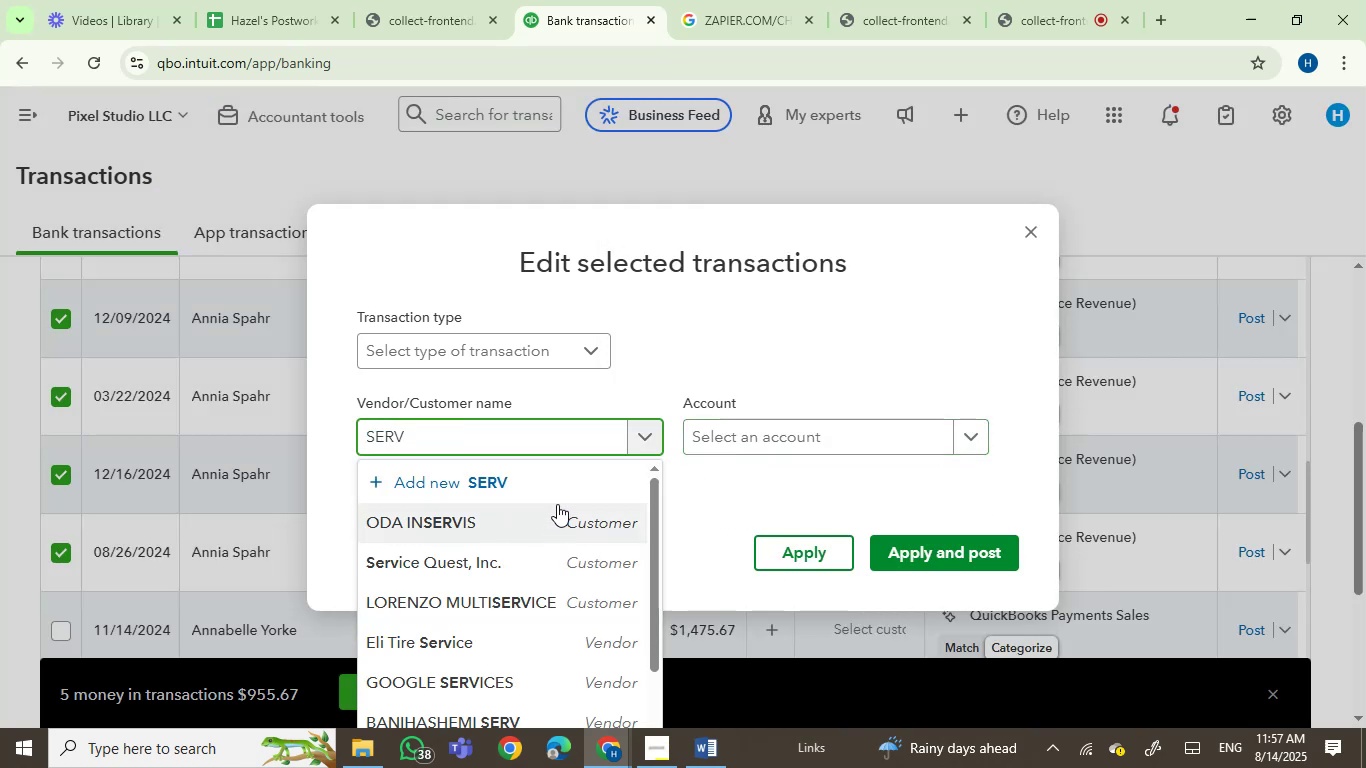 
left_click_drag(start_coordinate=[501, 435], to_coordinate=[296, 449])
 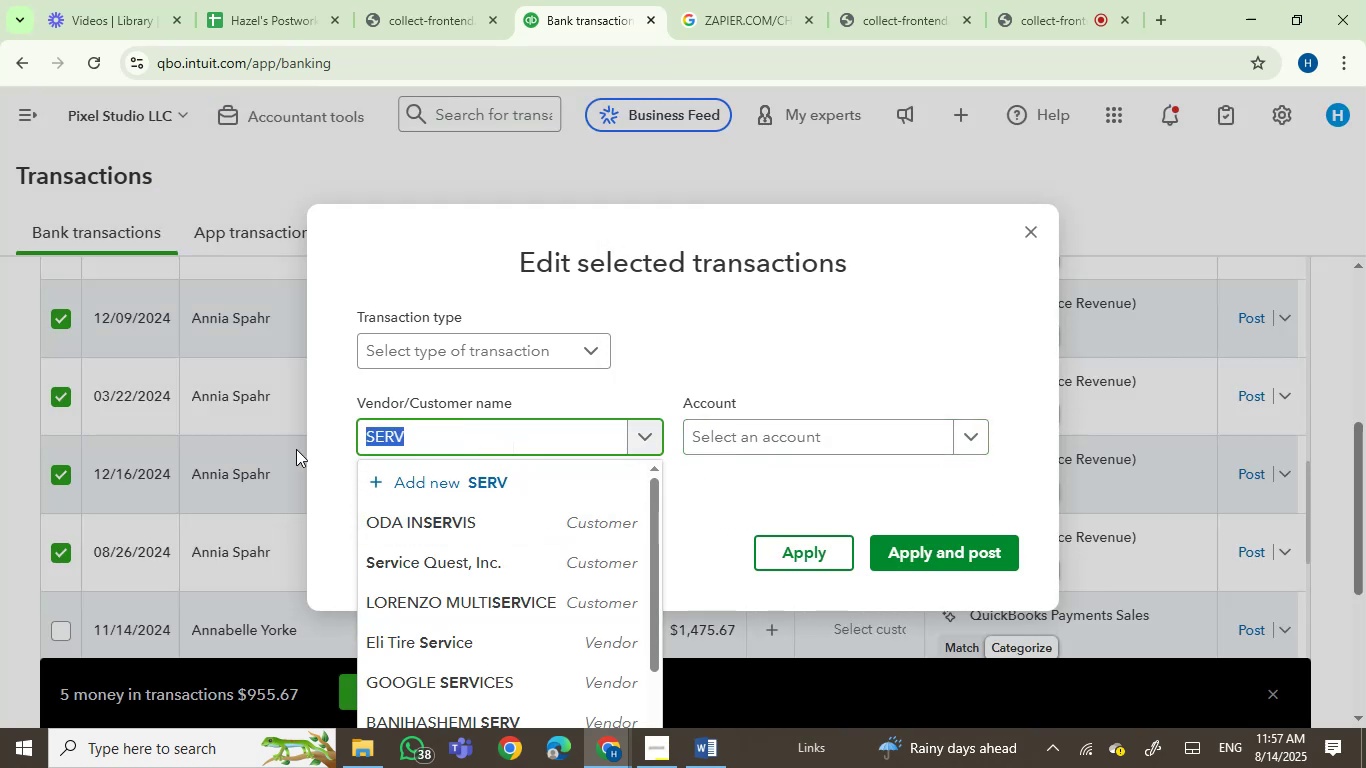 
key(Control+V)
 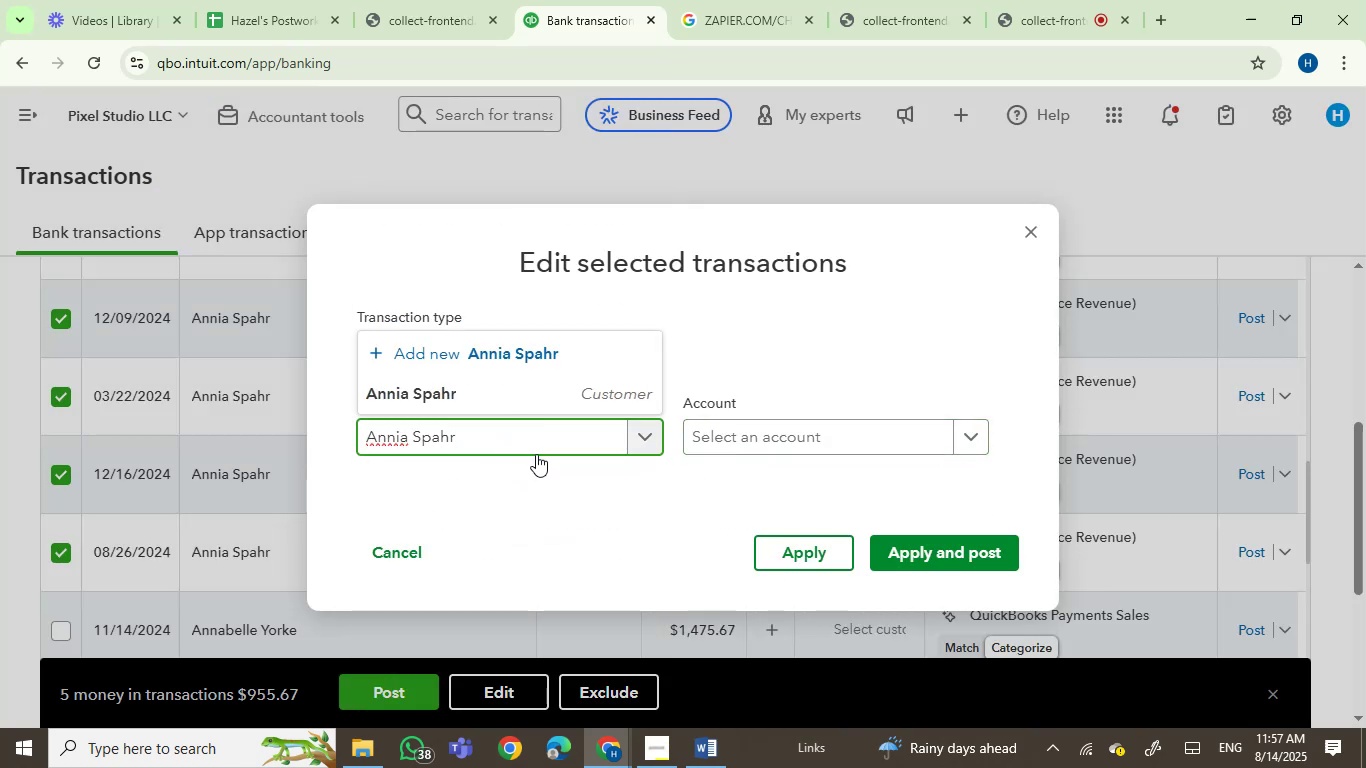 
left_click([459, 392])
 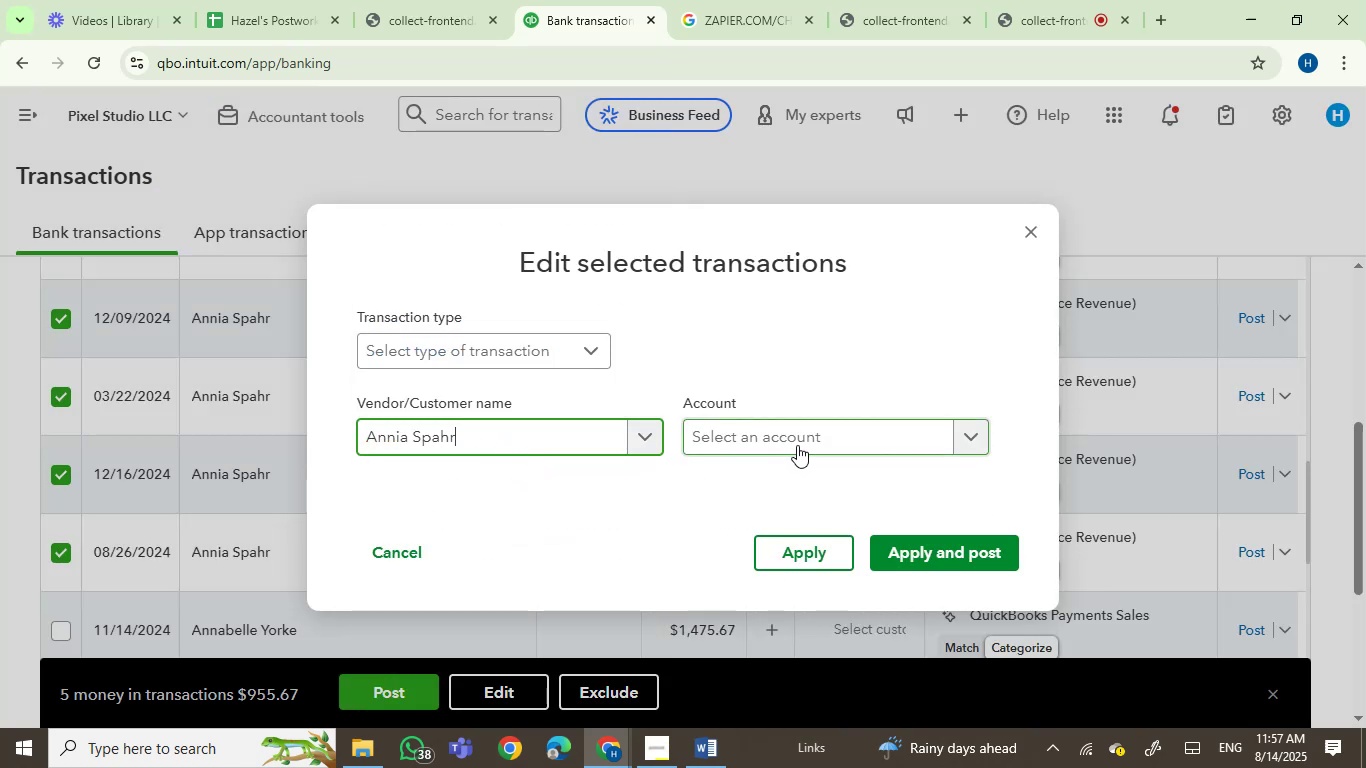 
left_click([801, 440])
 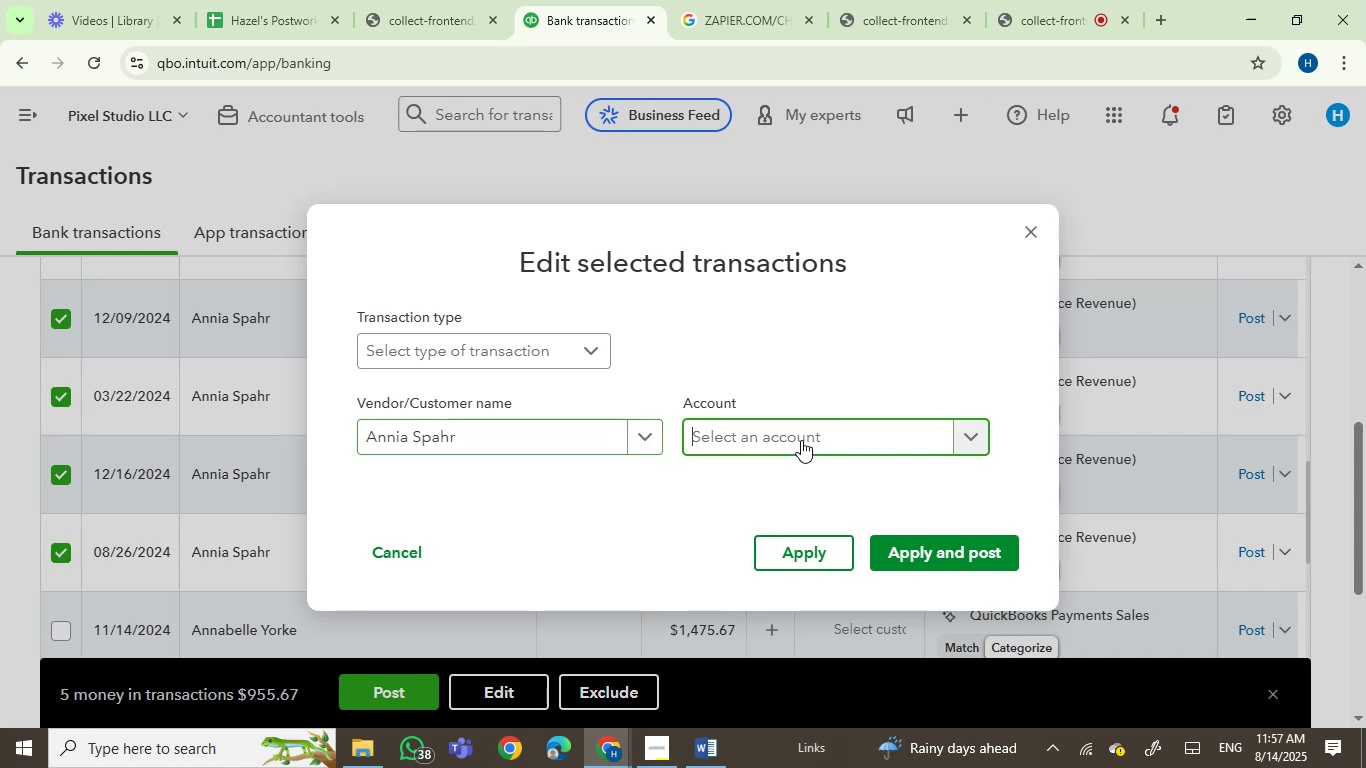 
key(Control+ControlLeft)
 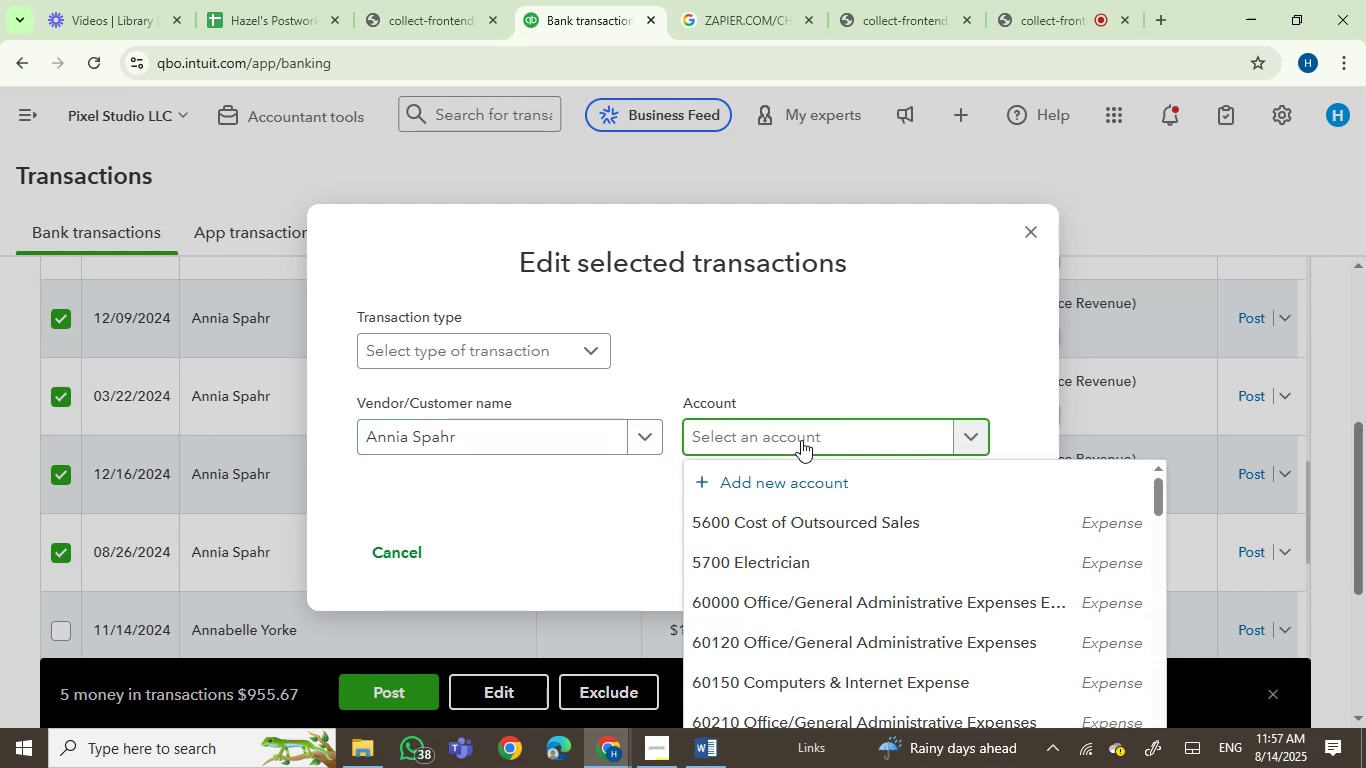 
type(serv)
 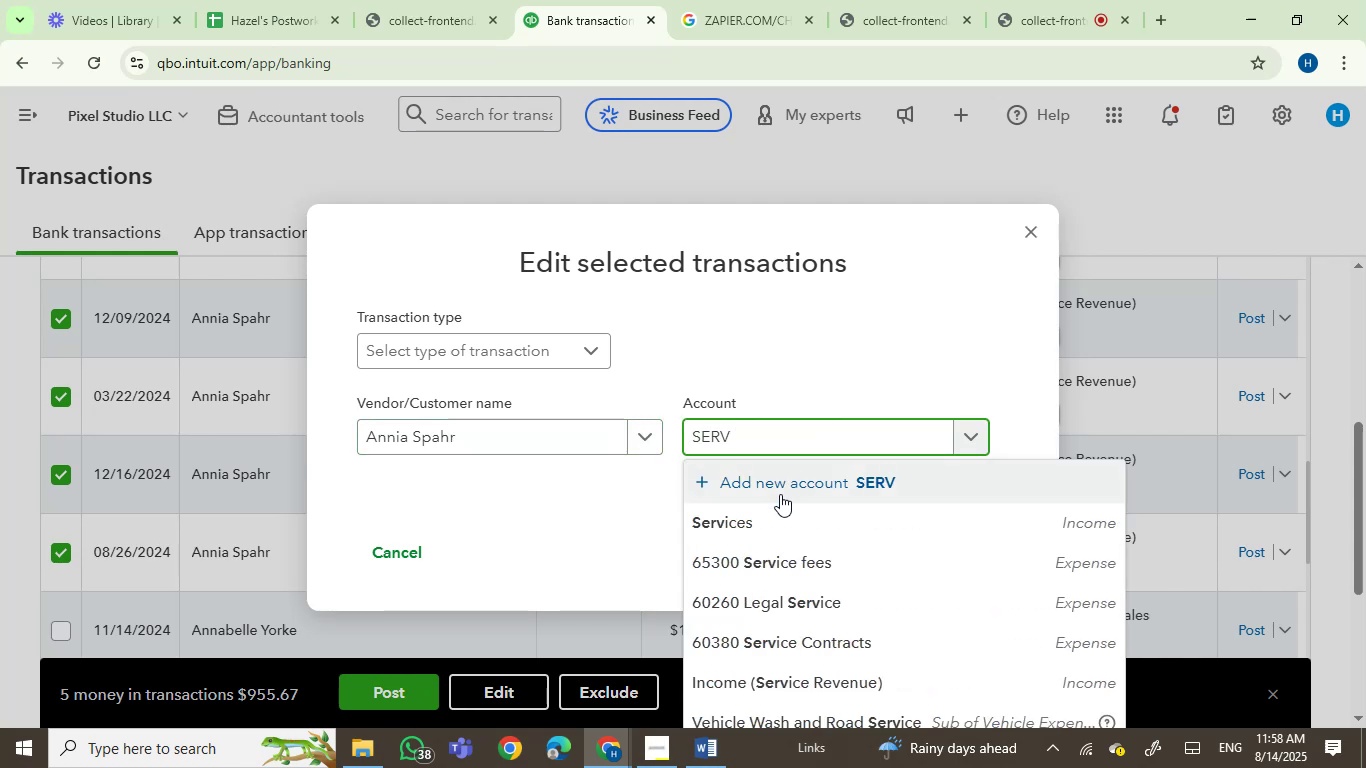 
left_click([782, 506])
 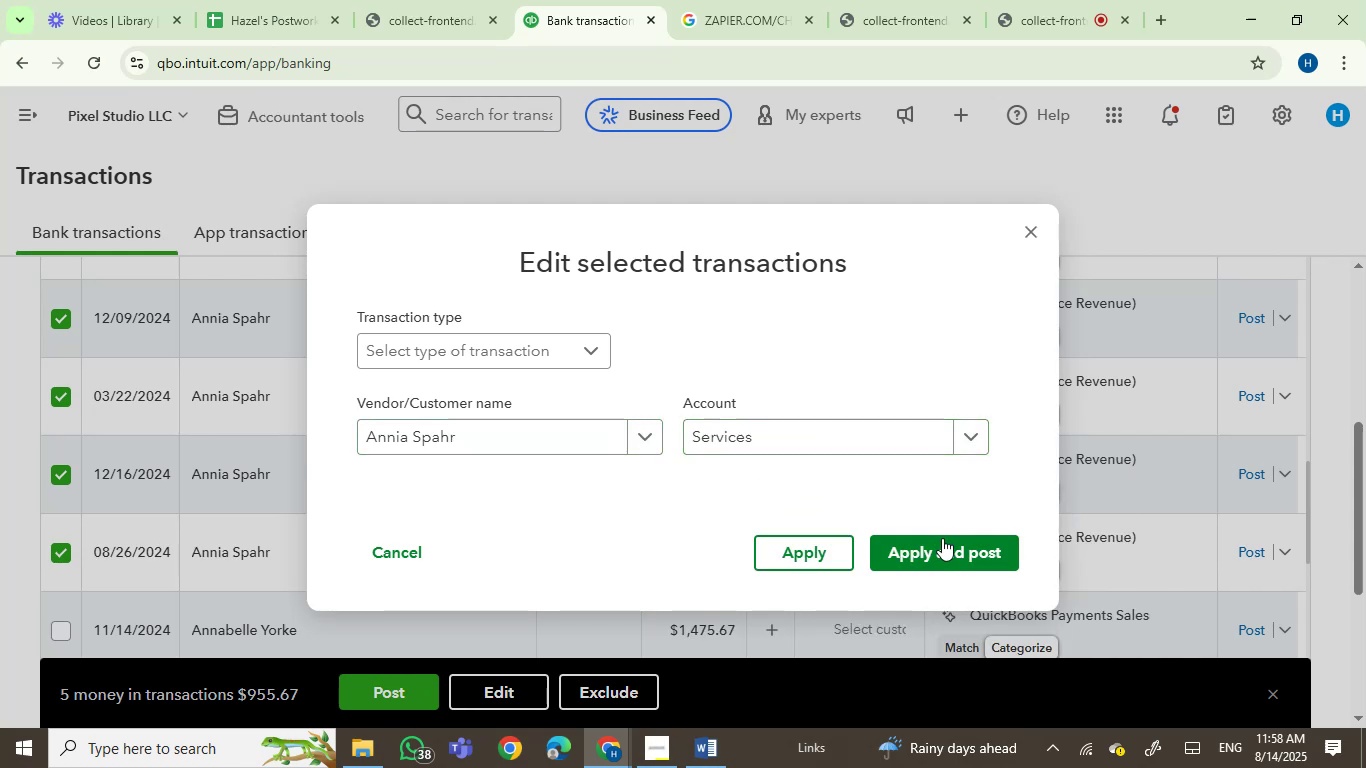 
left_click([942, 538])
 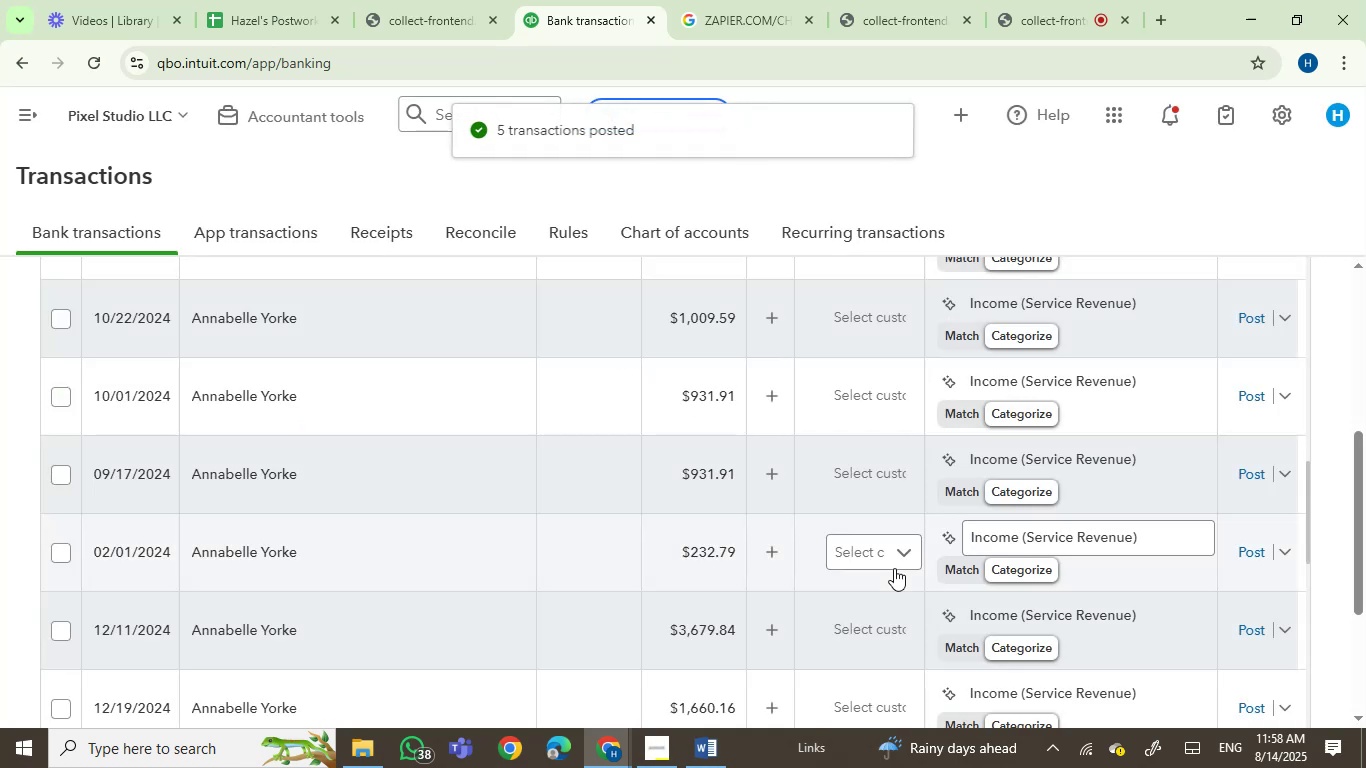 
wait(8.98)
 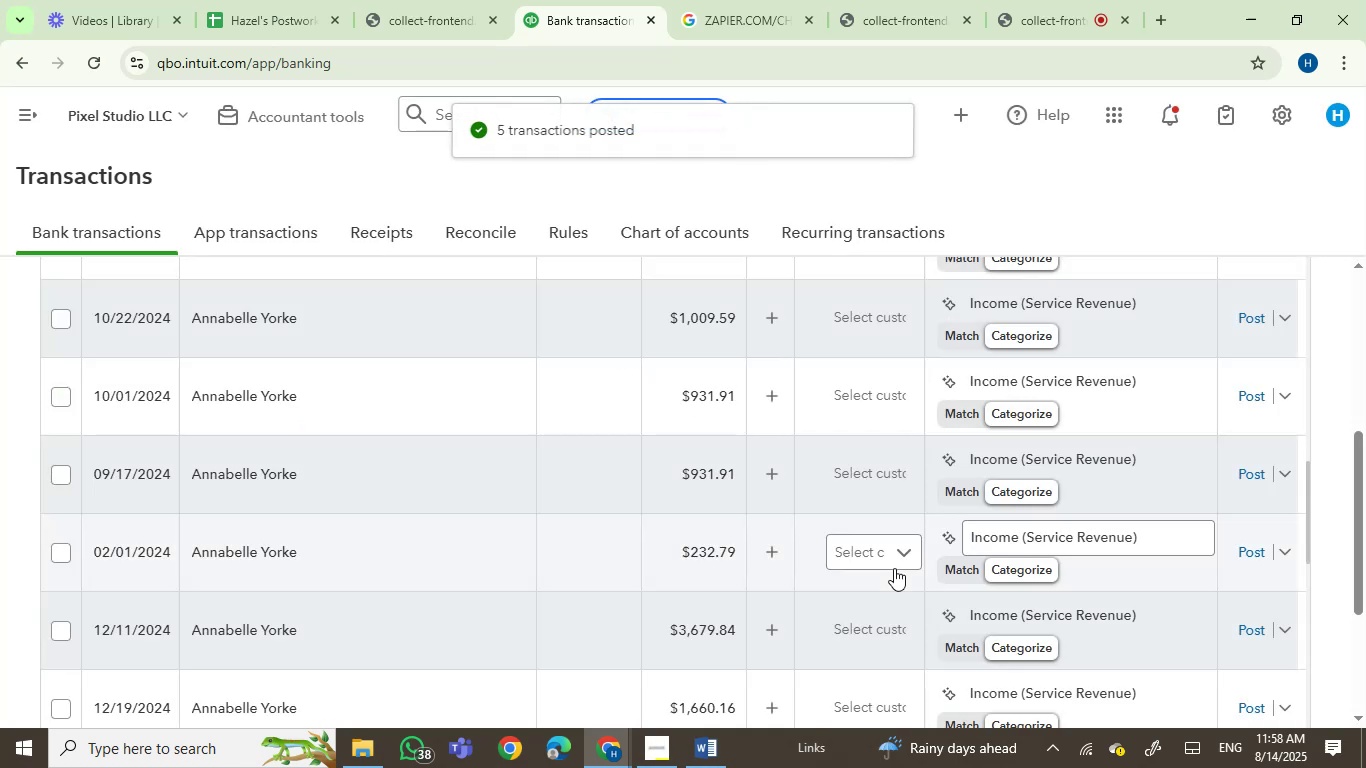 
left_click([271, 318])
 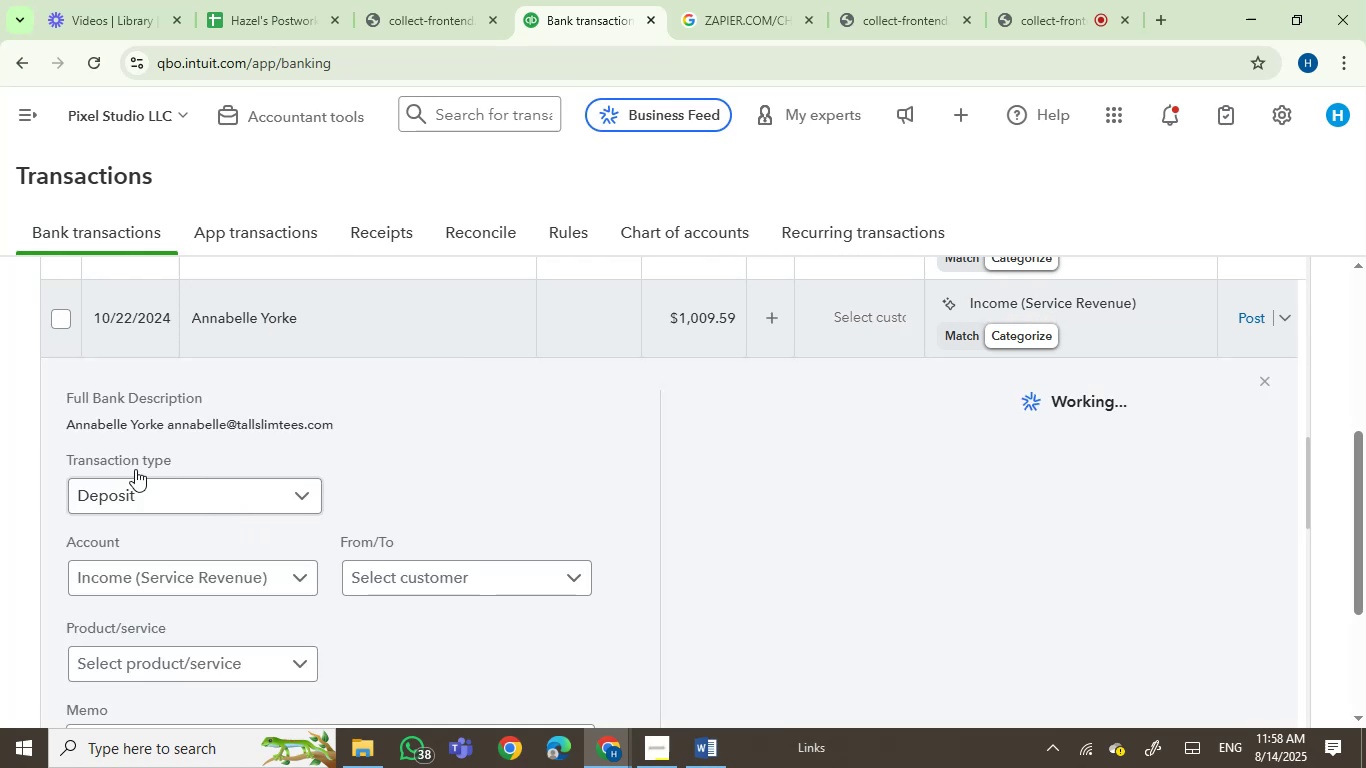 
left_click([106, 425])
 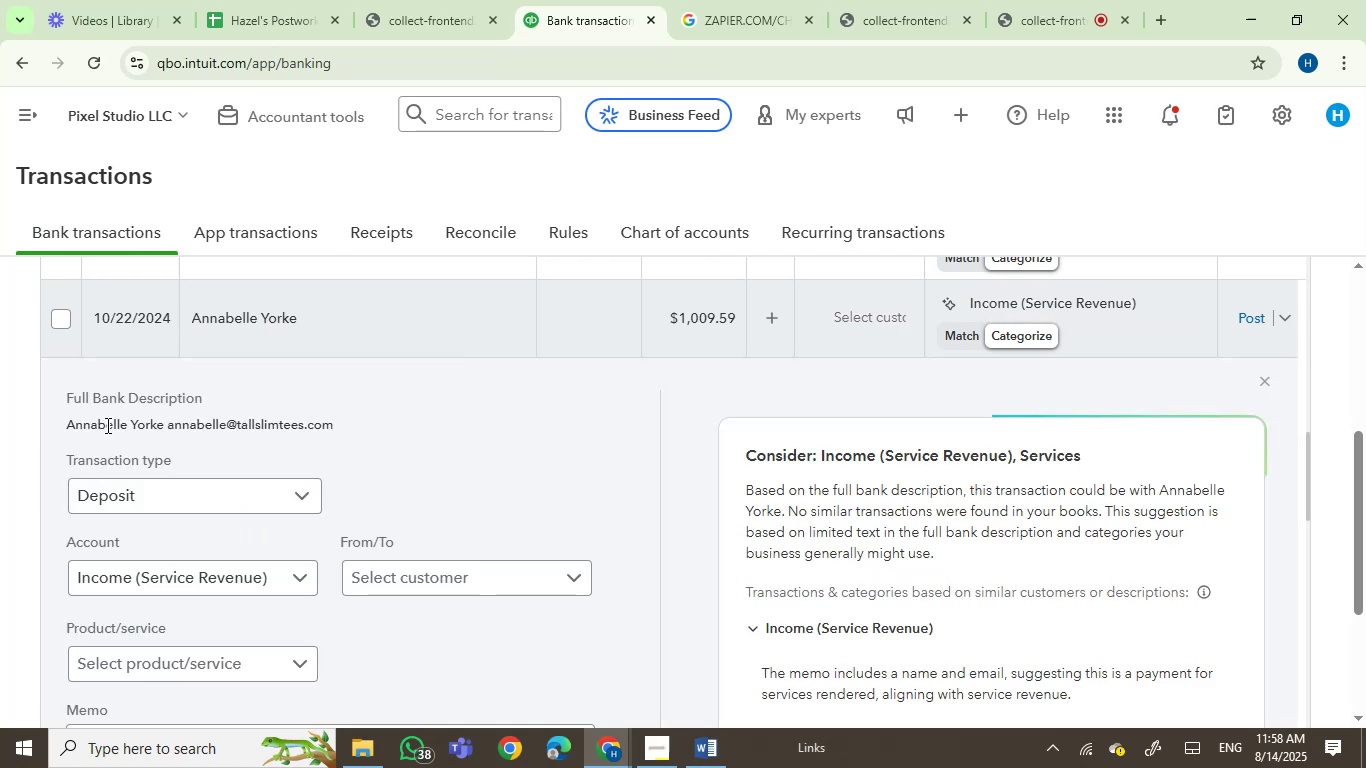 
left_click_drag(start_coordinate=[106, 425], to_coordinate=[144, 424])
 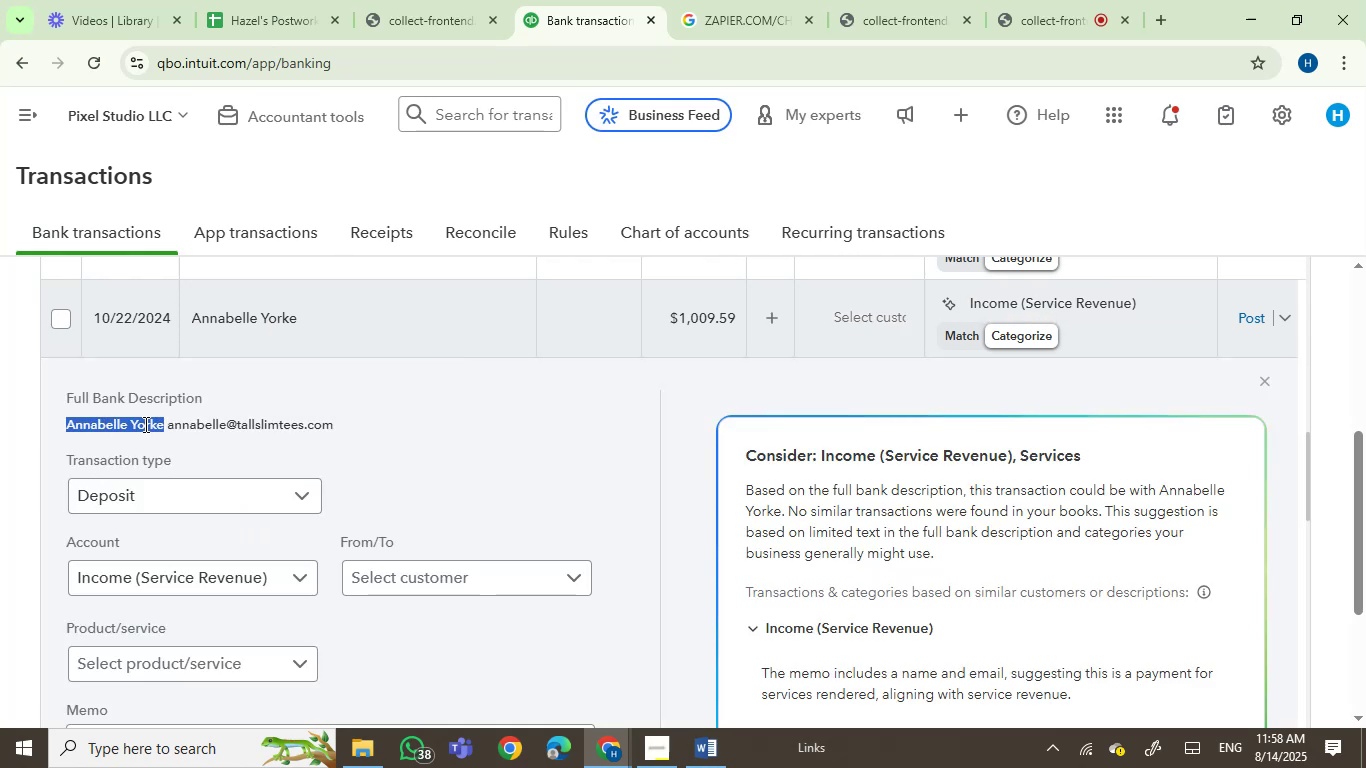 
key(Control+C)
 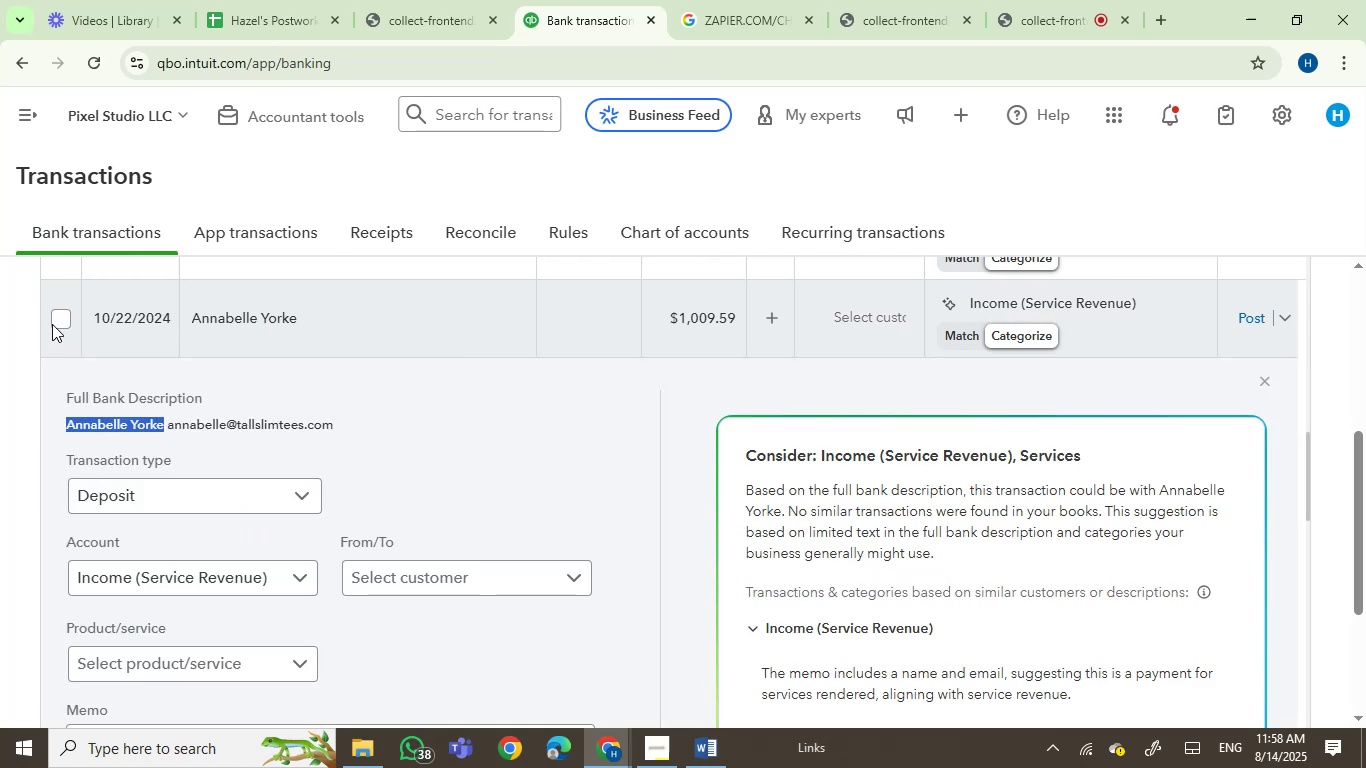 
left_click([52, 321])
 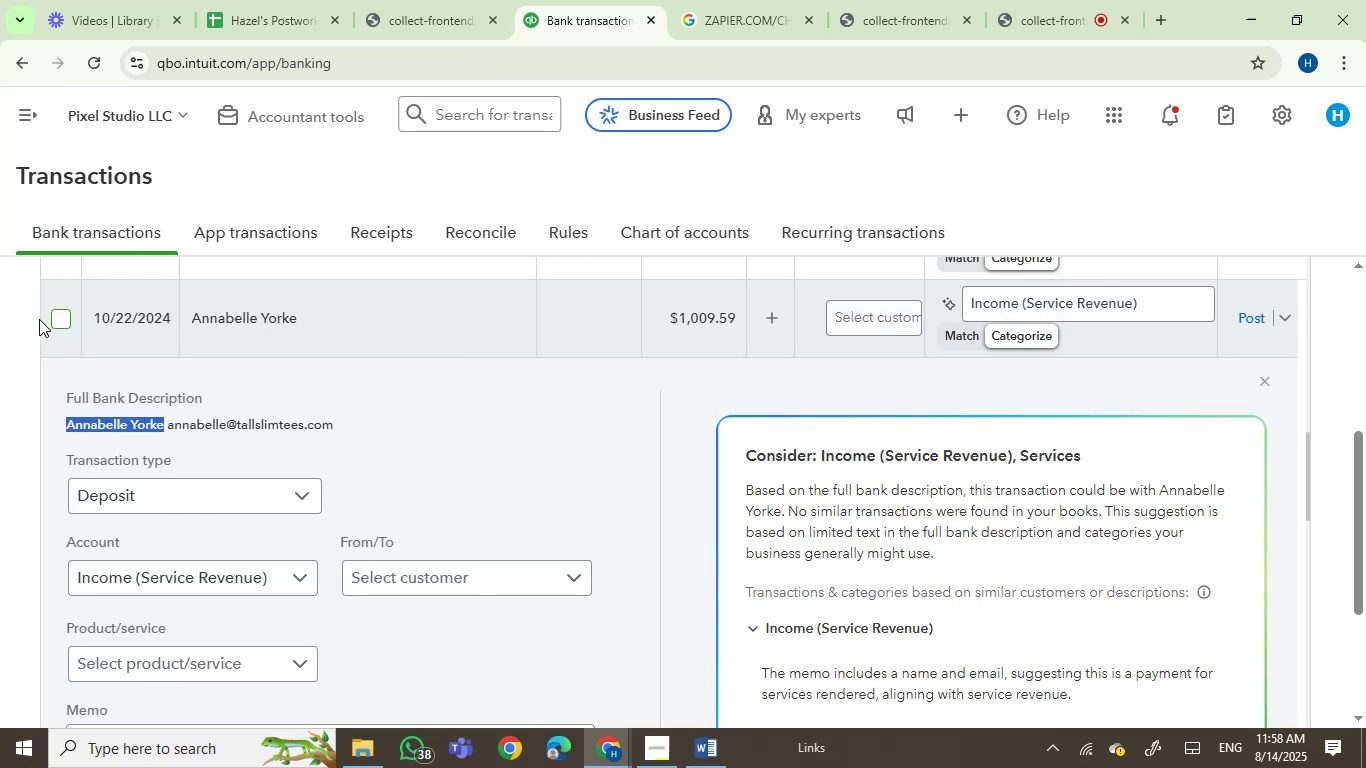 
left_click([66, 389])
 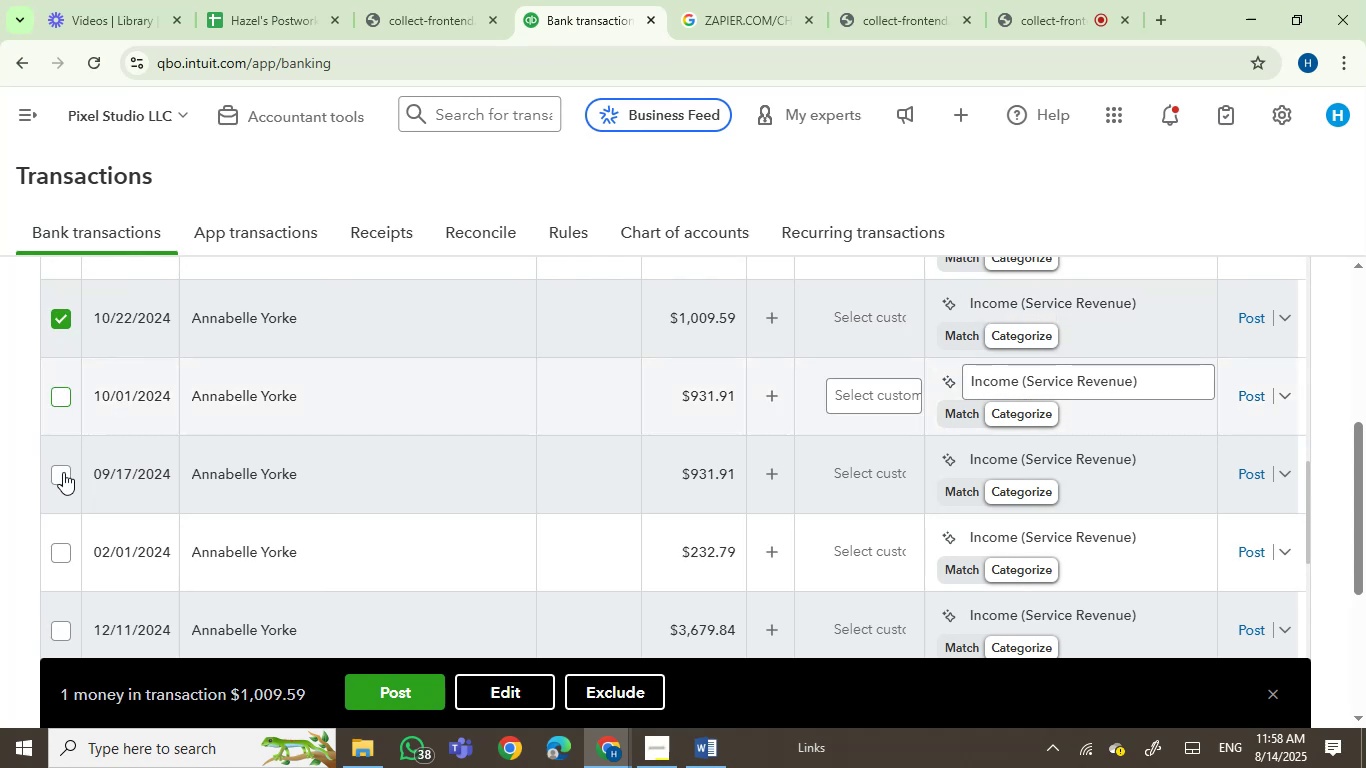 
left_click([61, 480])
 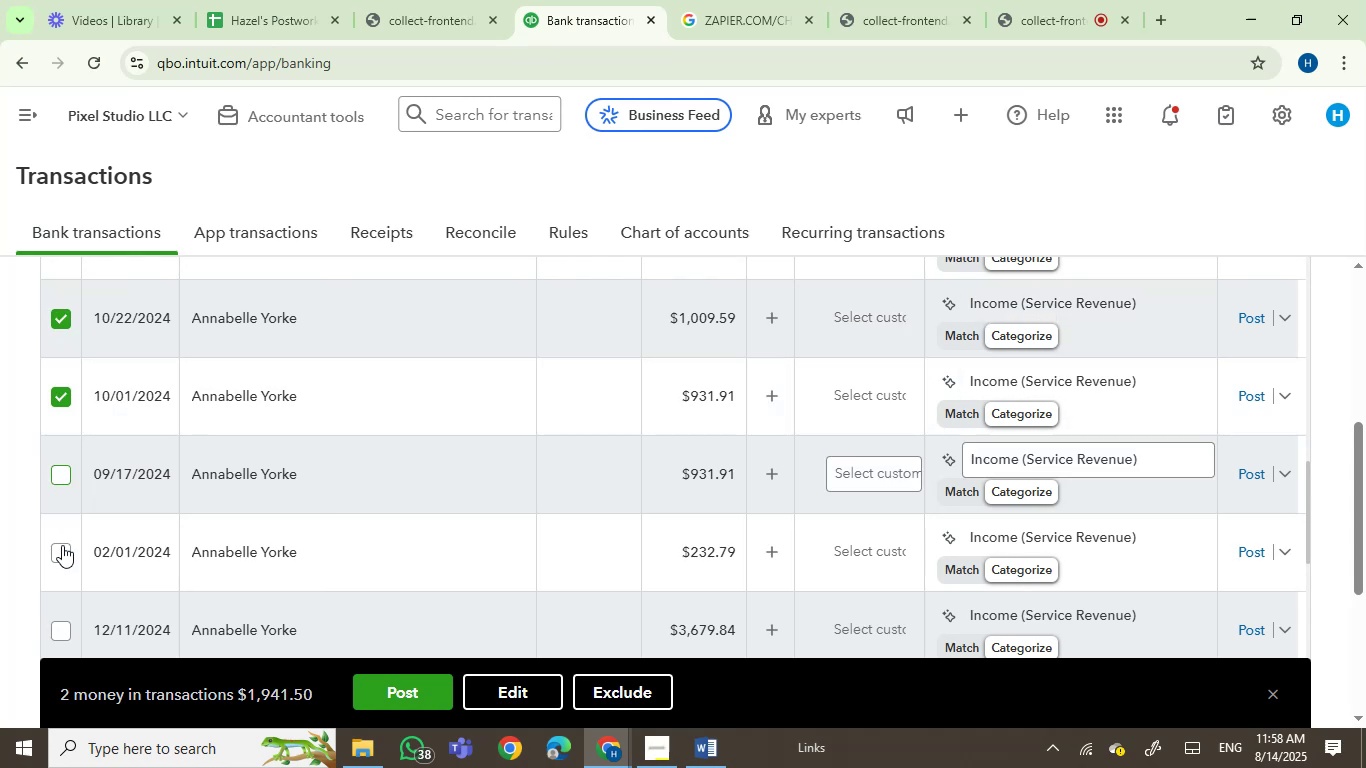 
left_click([62, 549])
 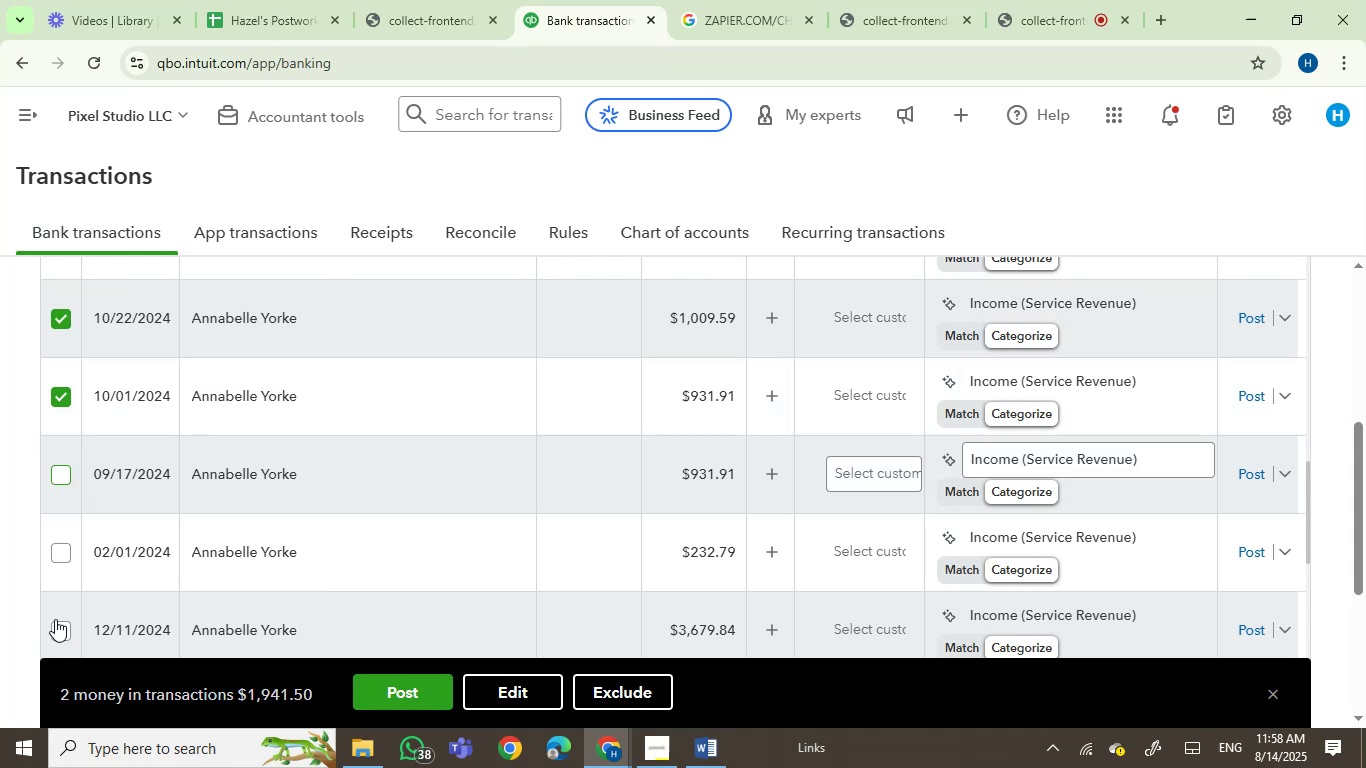 
left_click([56, 621])
 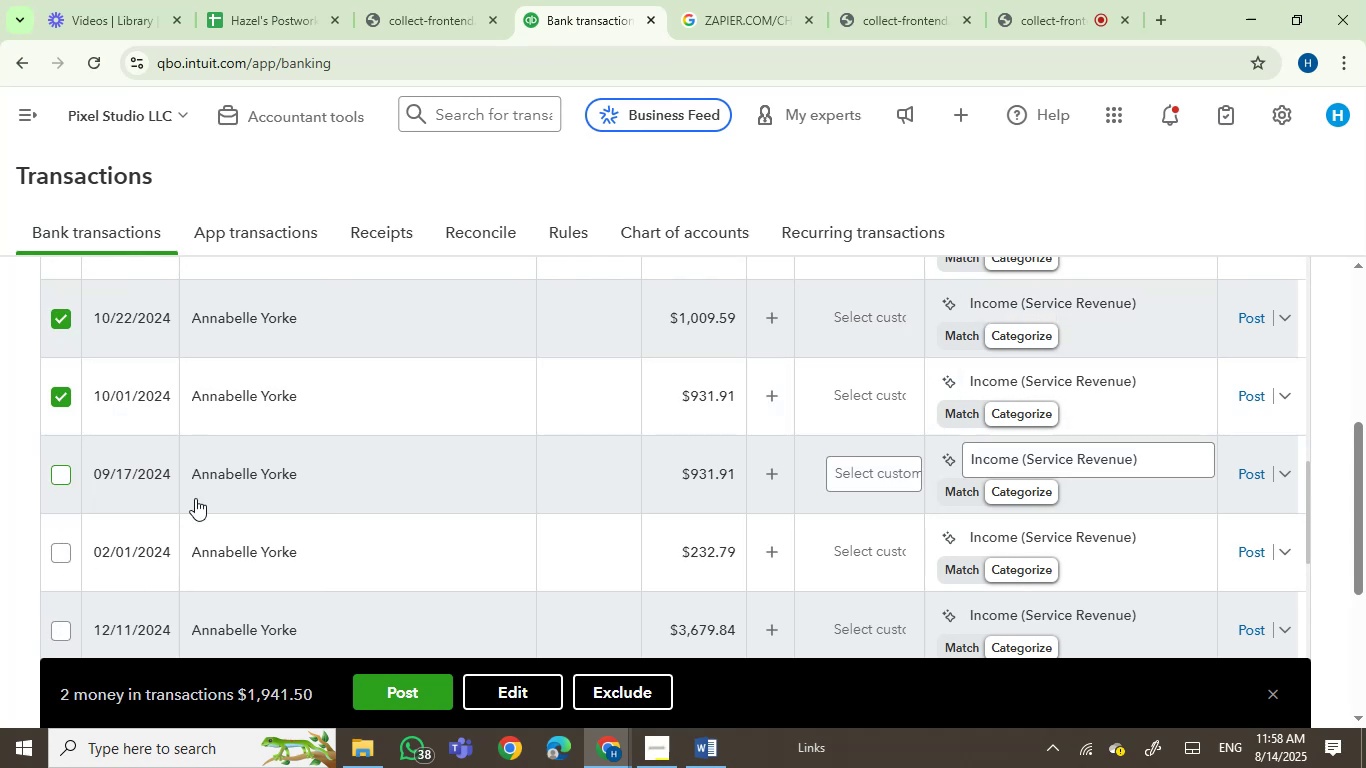 
scroll: coordinate [299, 480], scroll_direction: up, amount: 2.0
 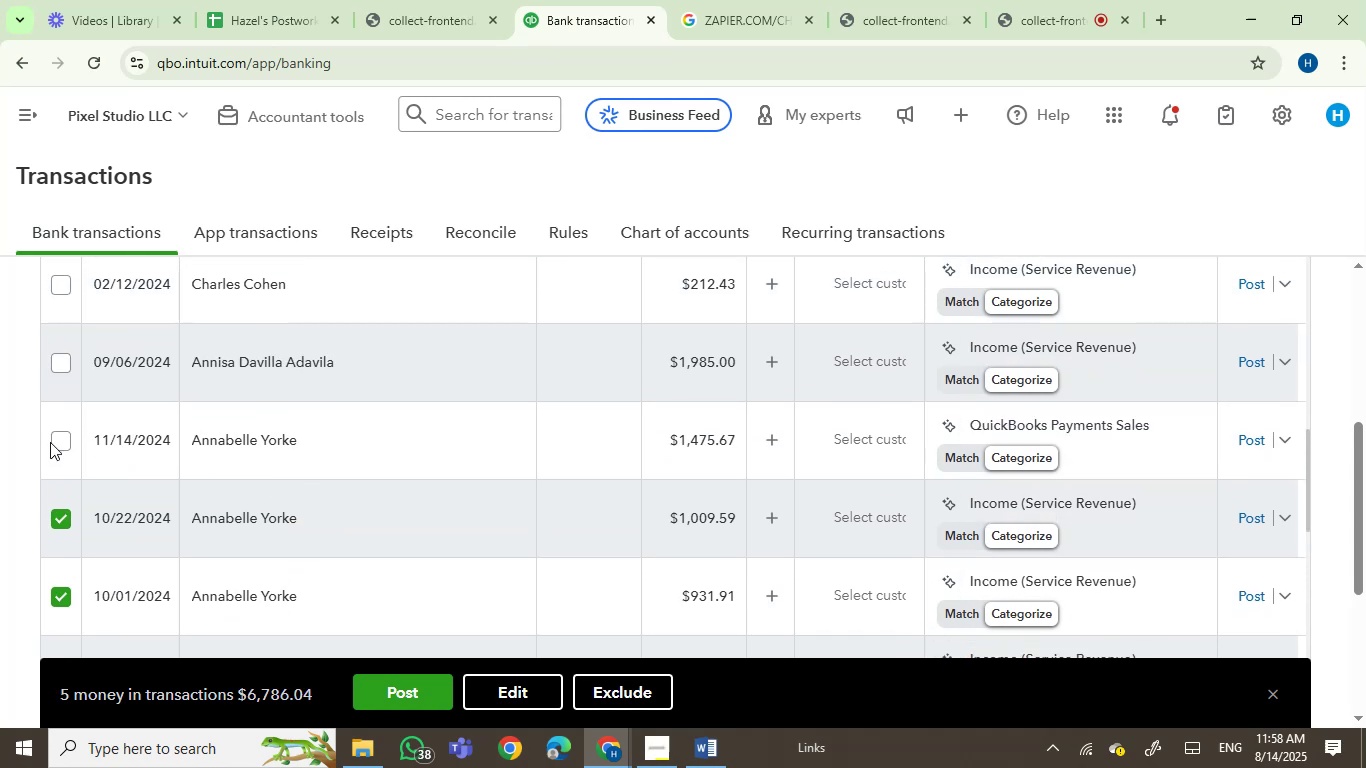 
left_click([61, 441])
 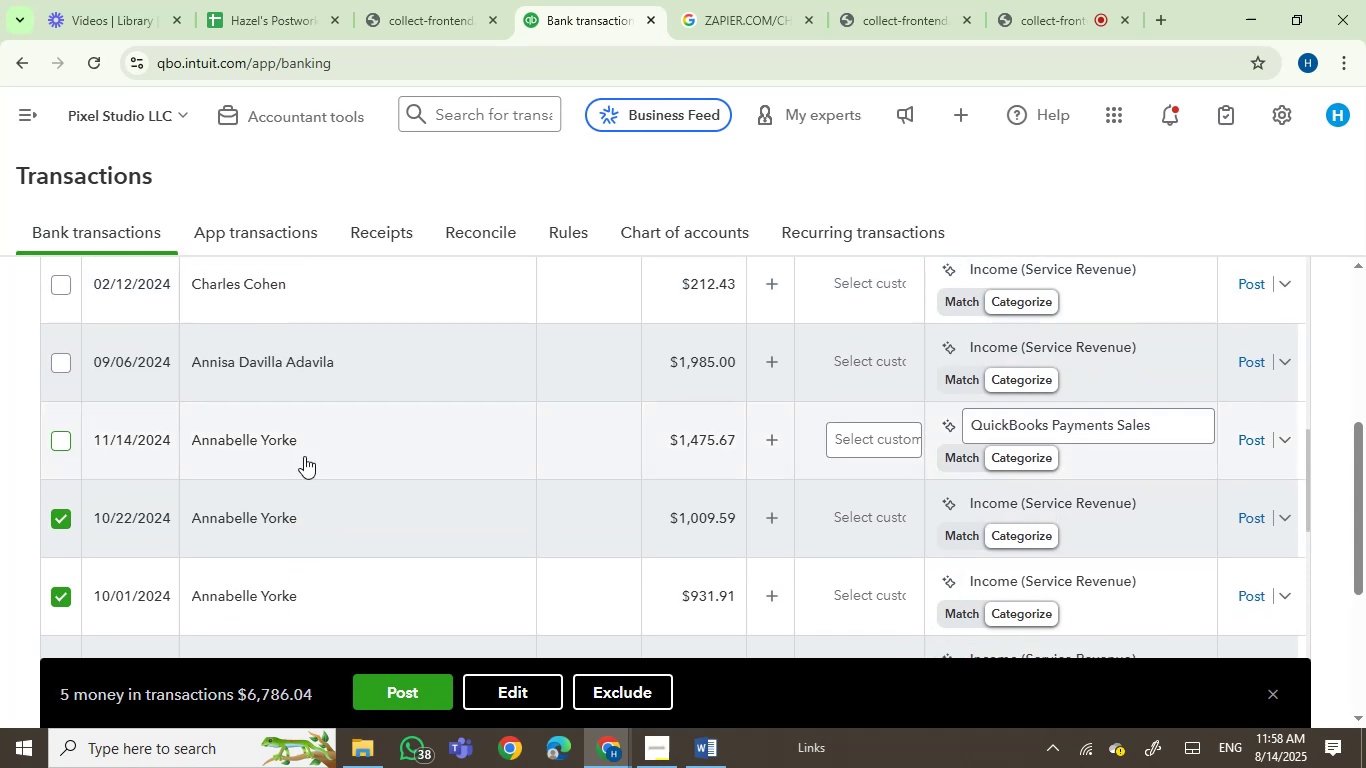 
scroll: coordinate [348, 470], scroll_direction: down, amount: 5.0
 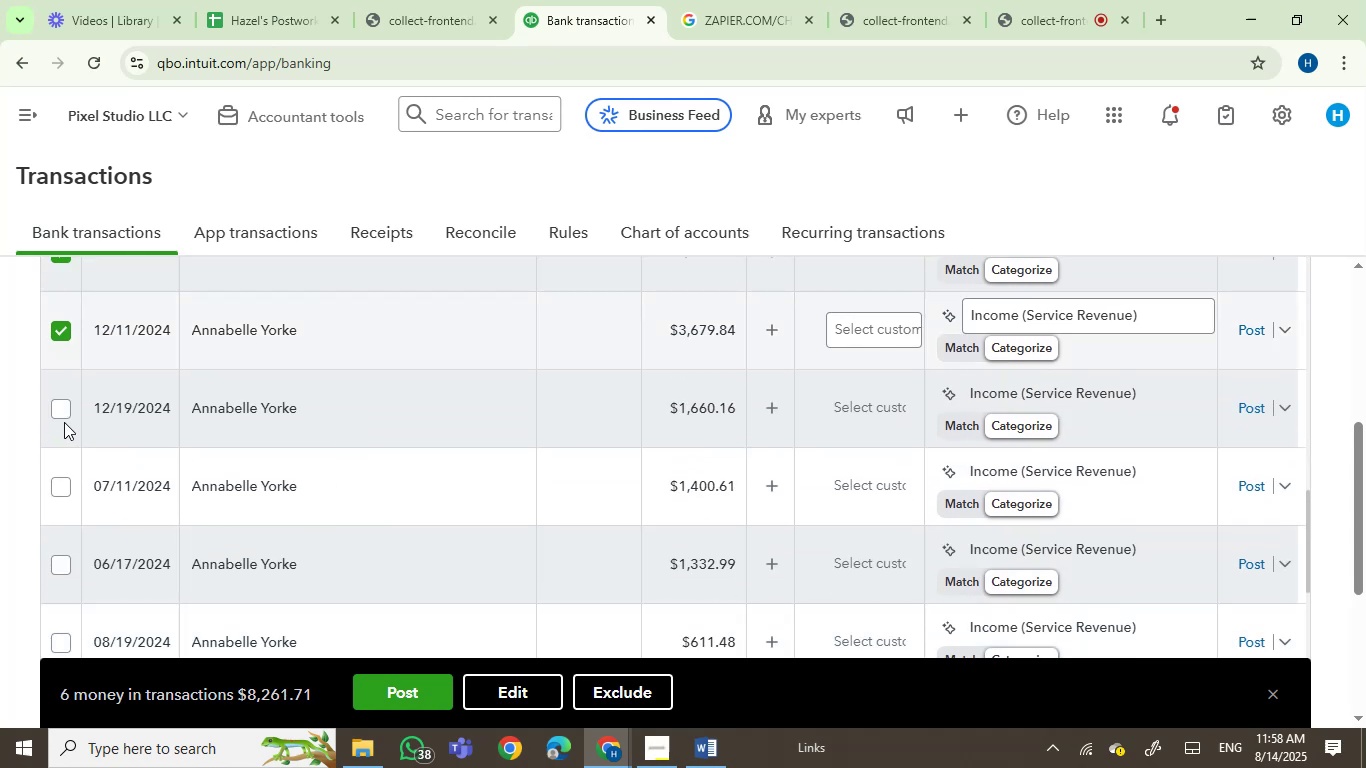 
left_click([62, 415])
 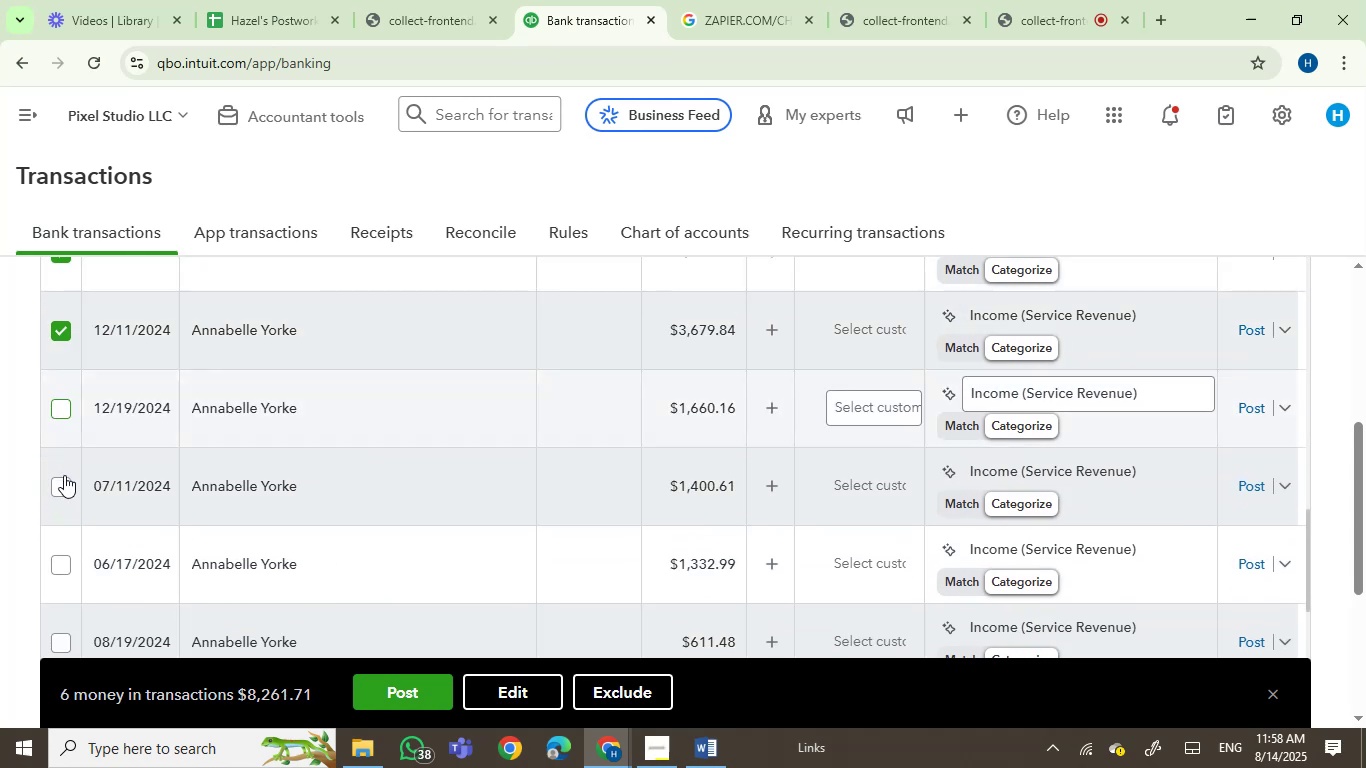 
left_click([63, 489])
 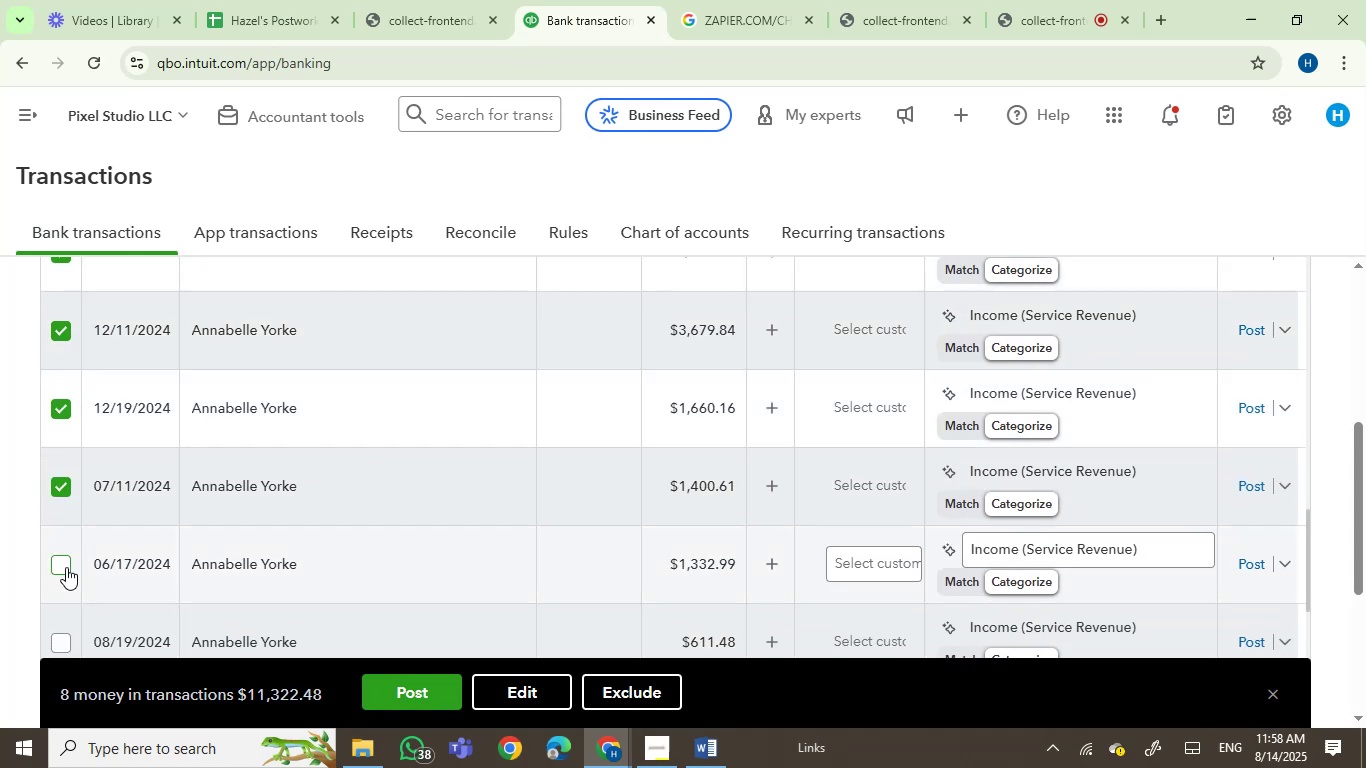 
left_click([65, 564])
 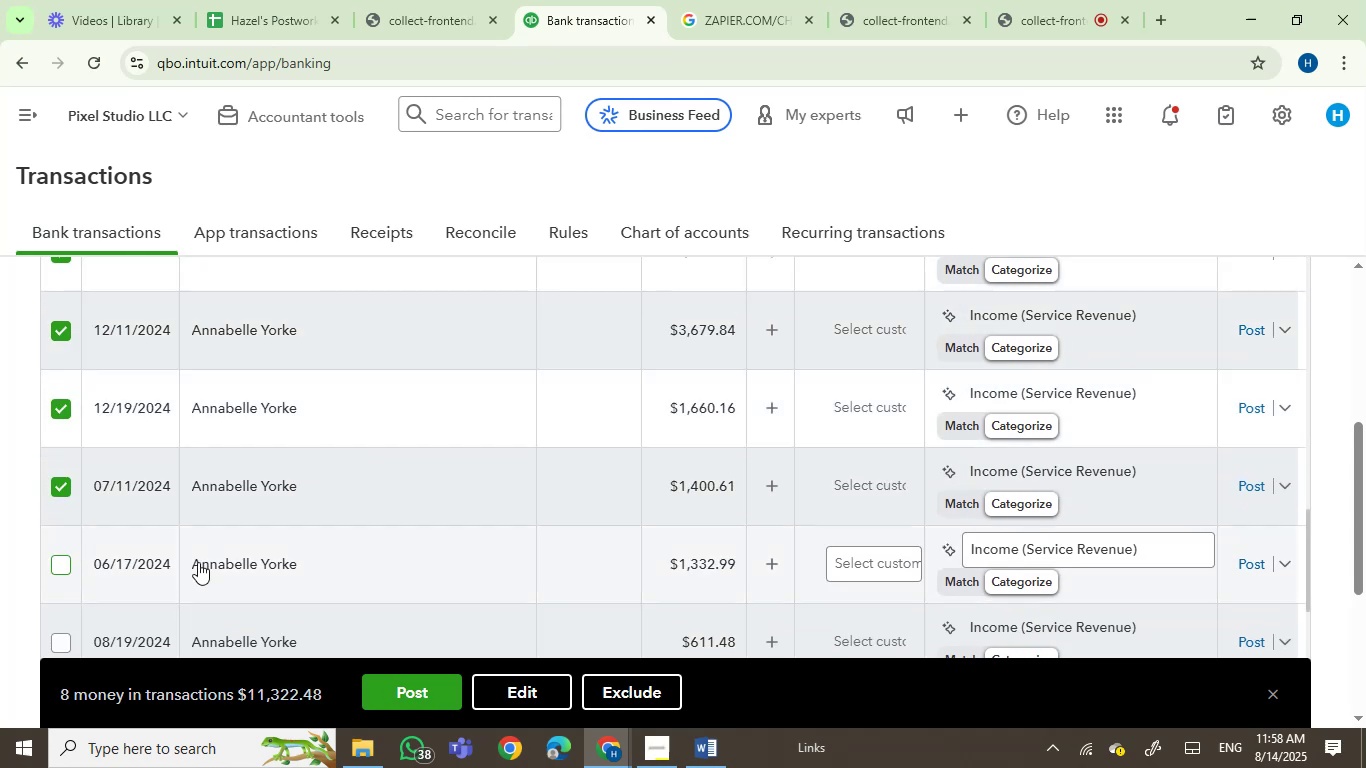 
scroll: coordinate [439, 565], scroll_direction: down, amount: 3.0
 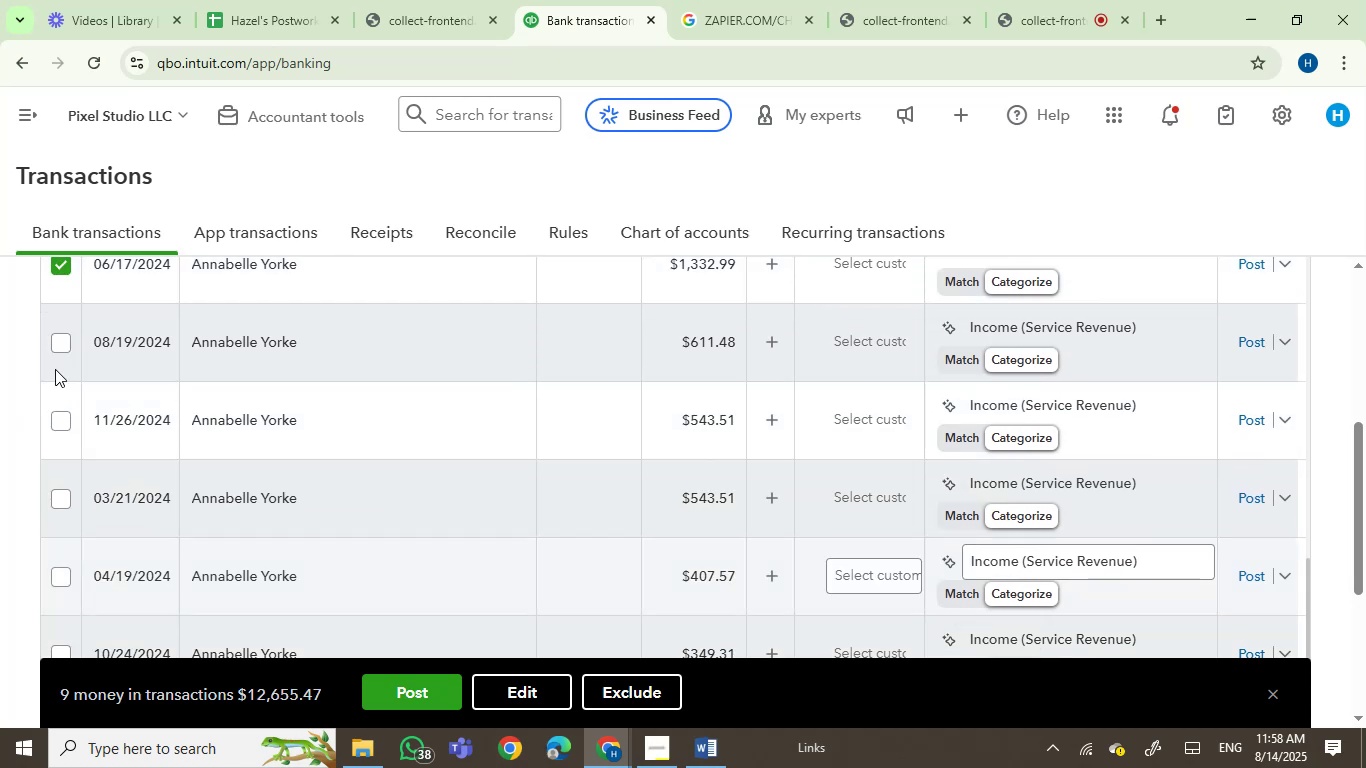 
left_click([55, 351])
 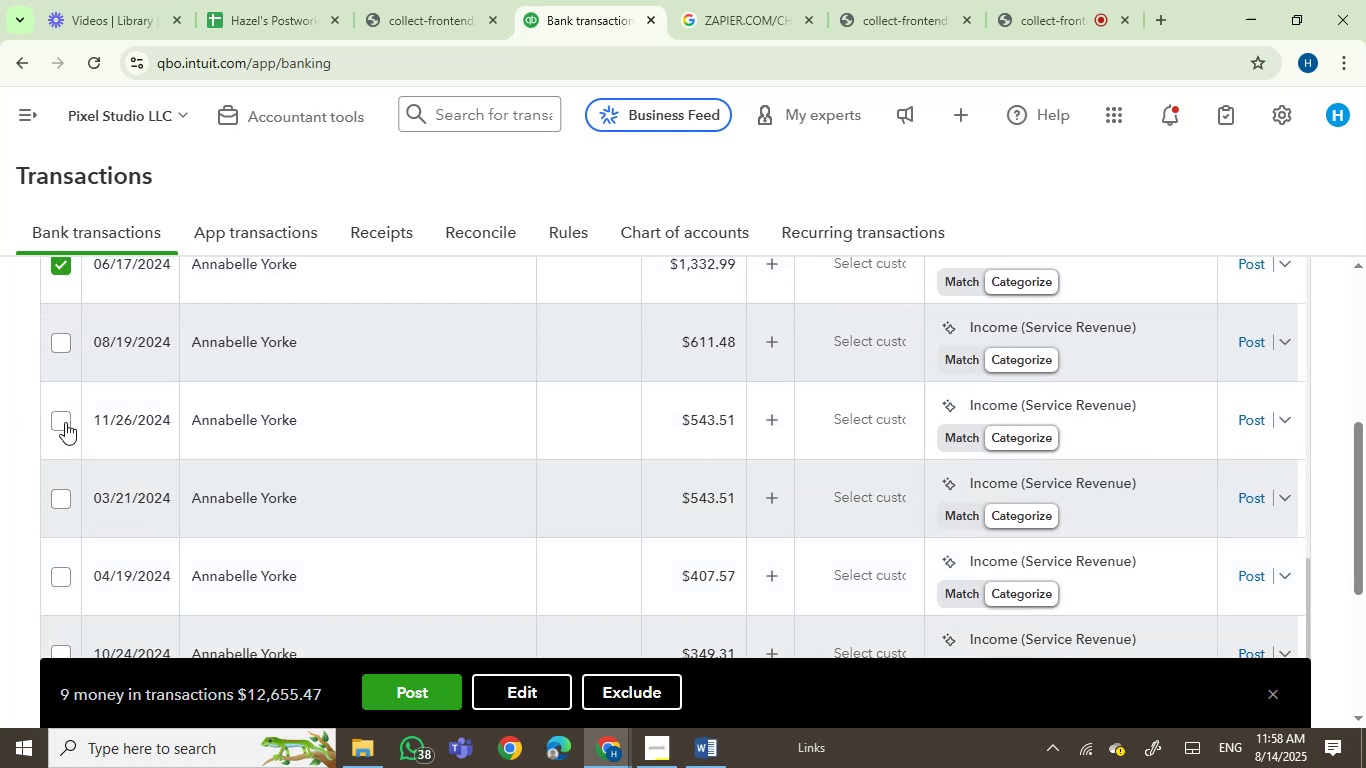 
left_click([68, 408])
 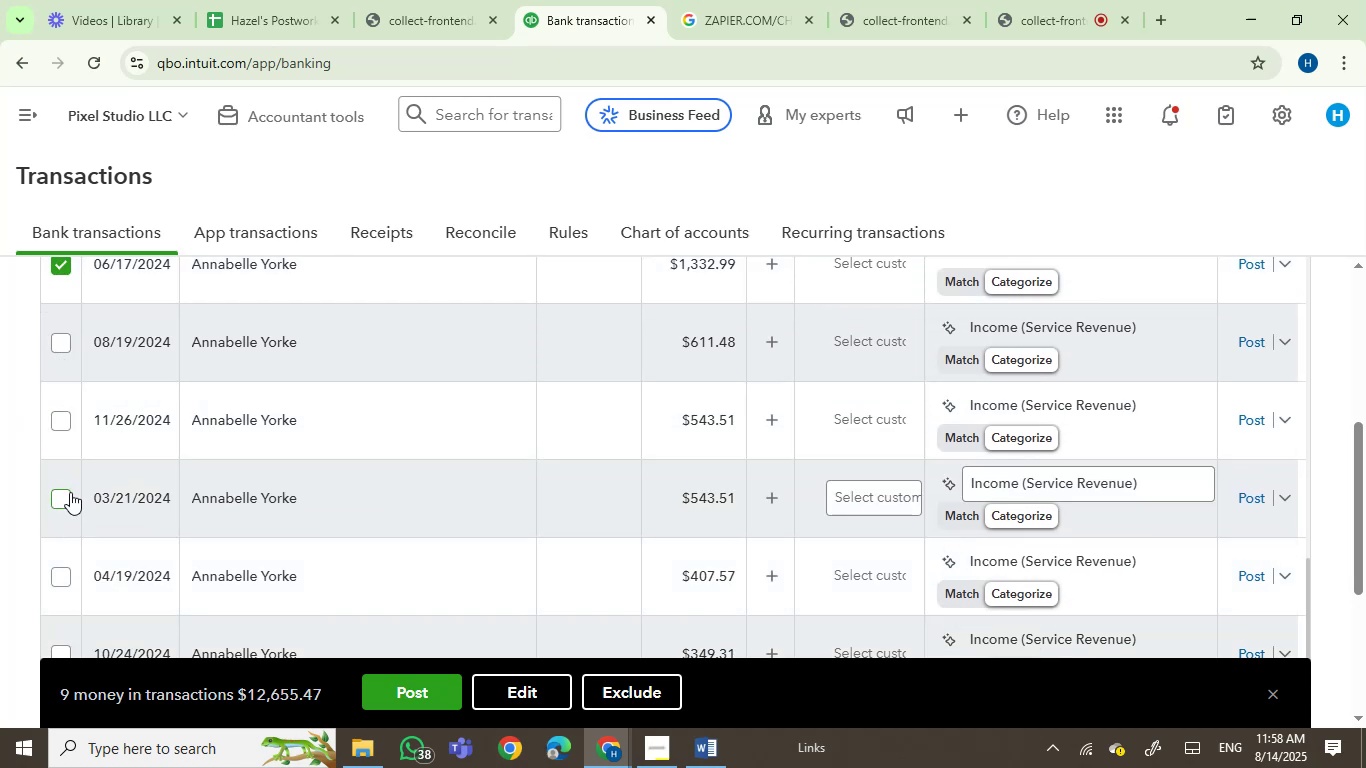 
left_click([62, 506])
 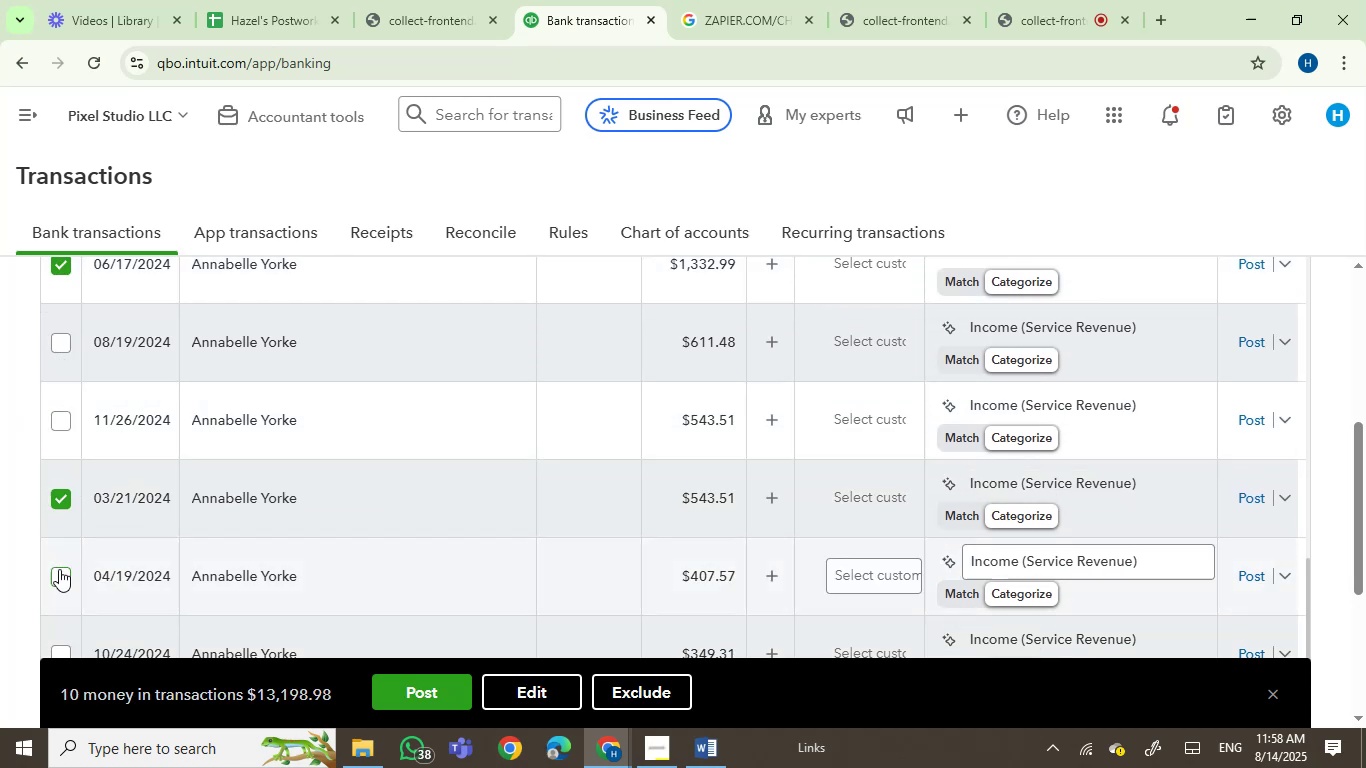 
left_click([57, 576])
 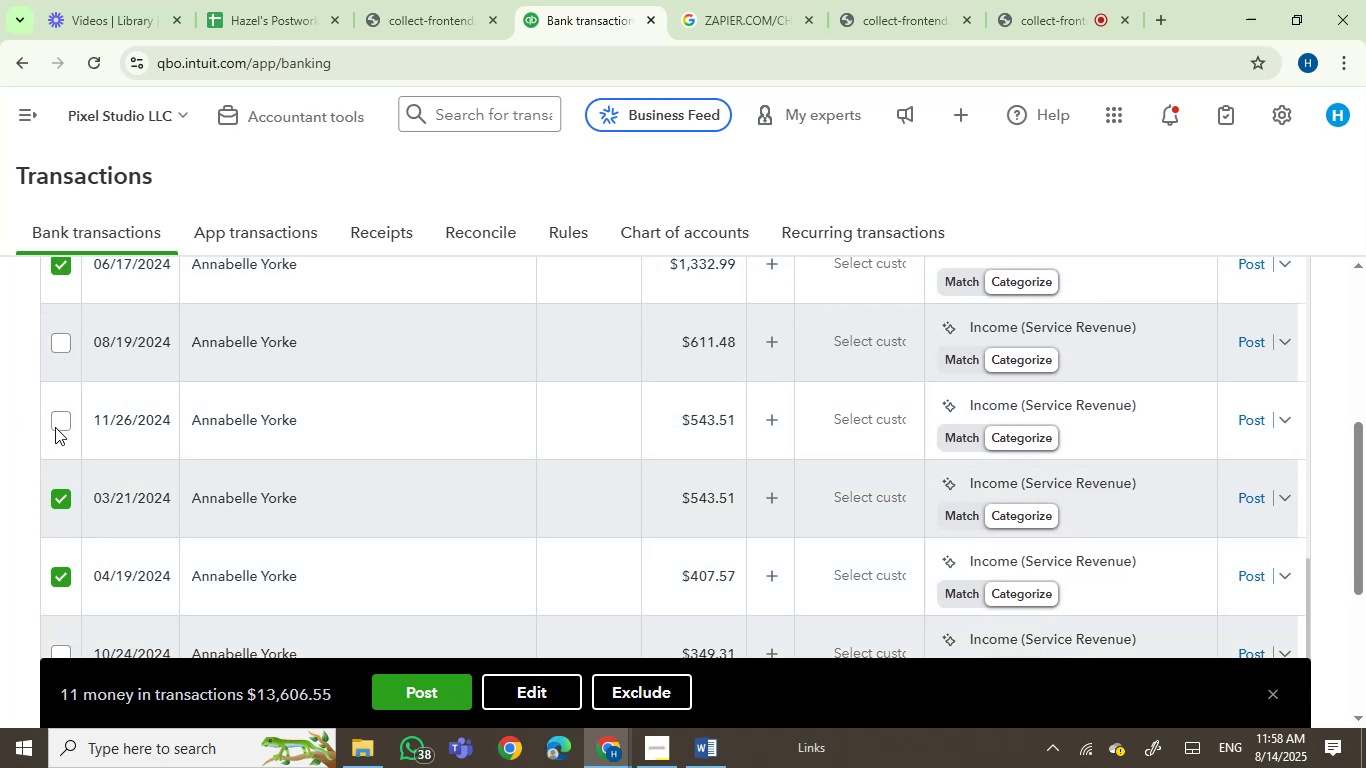 
left_click([58, 416])
 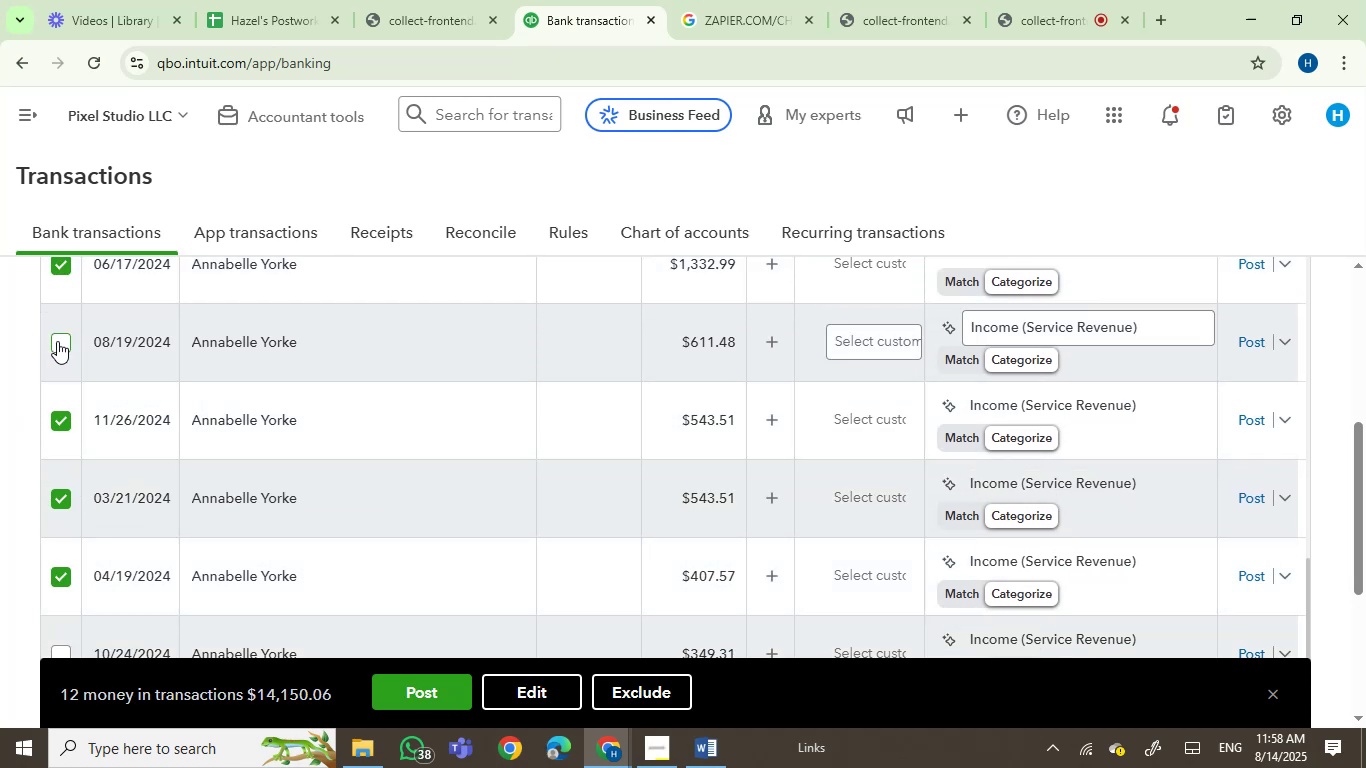 
scroll: coordinate [433, 550], scroll_direction: down, amount: 3.0
 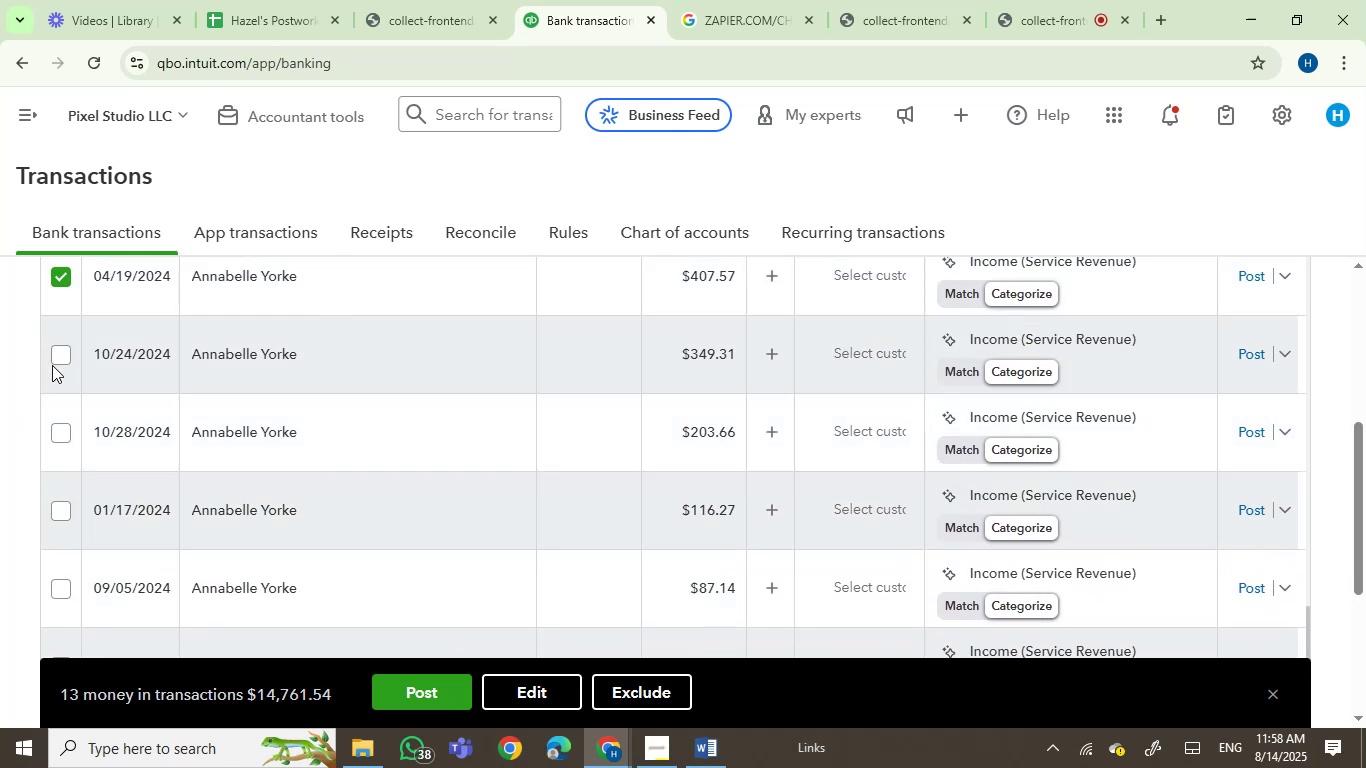 
left_click([60, 356])
 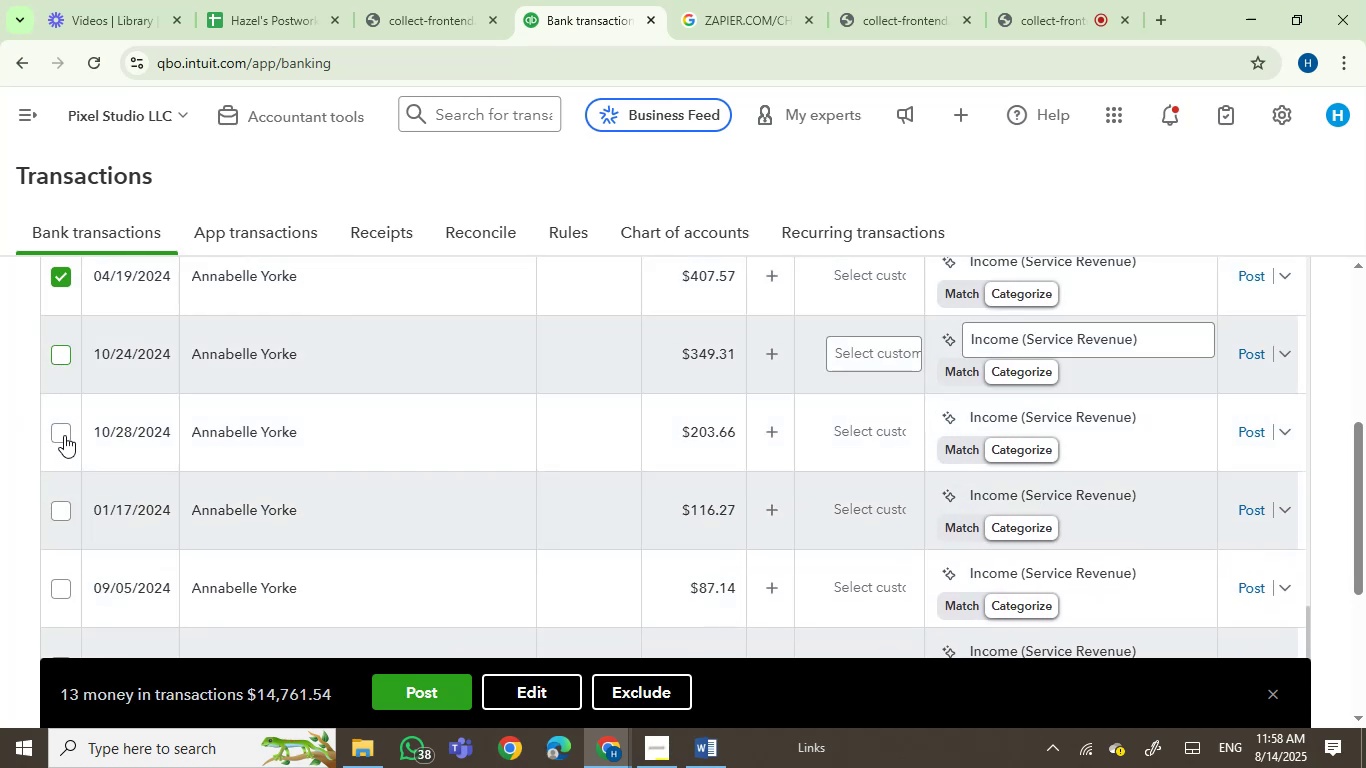 
left_click([64, 433])
 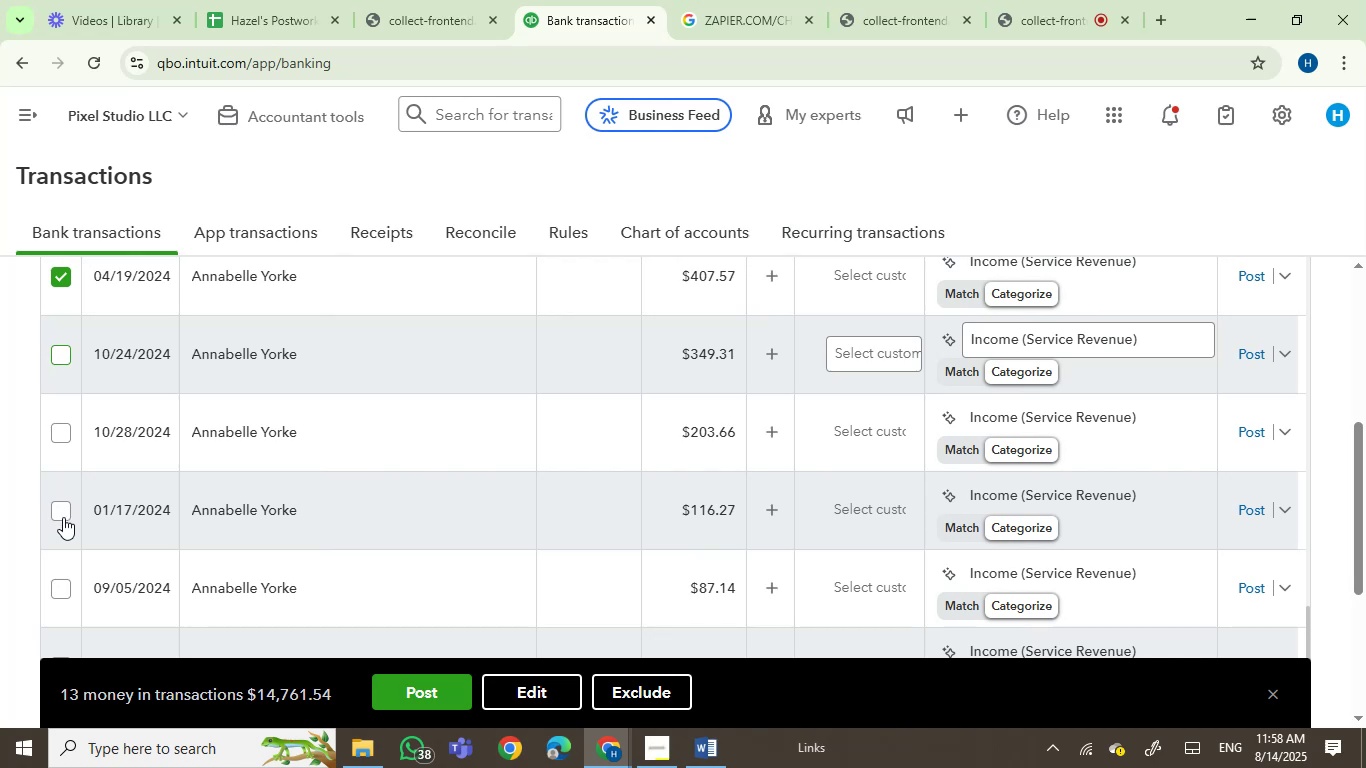 
left_click([63, 512])
 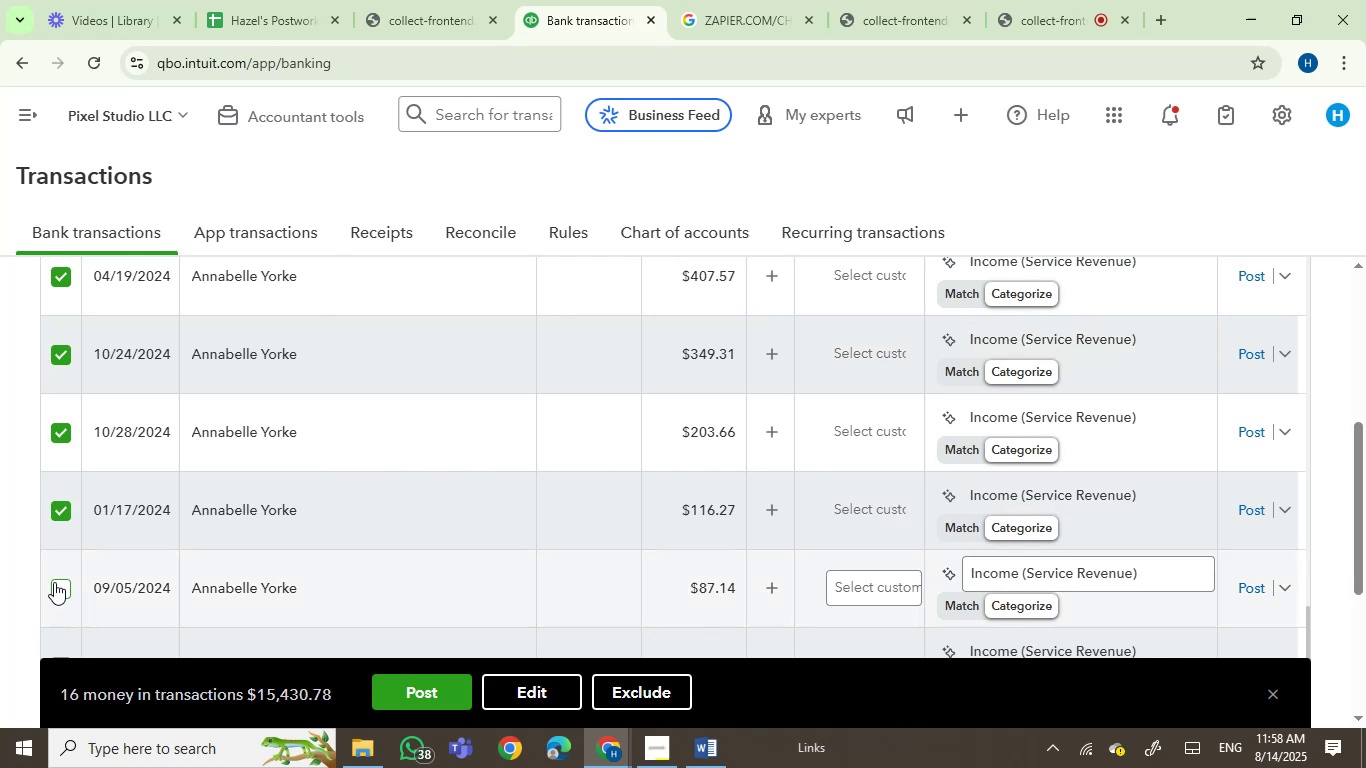 
left_click([56, 585])
 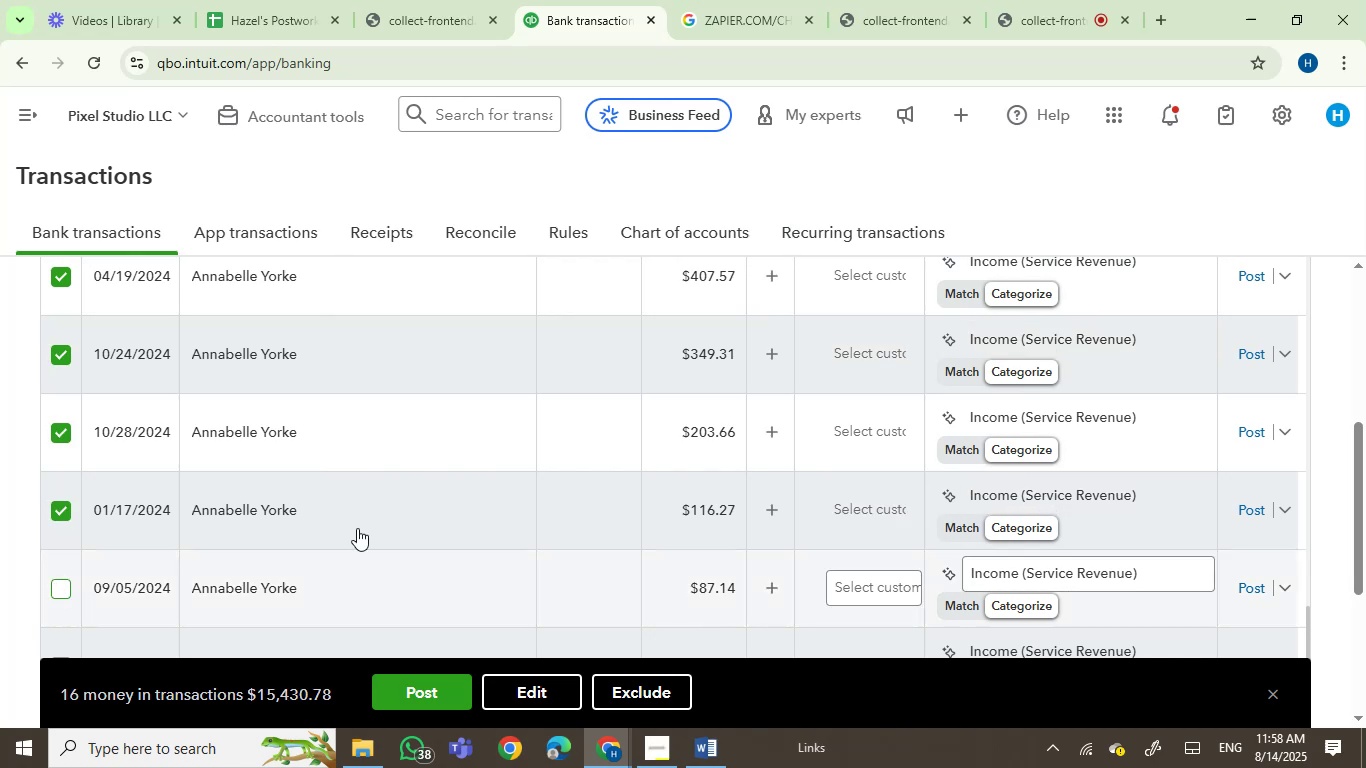 
scroll: coordinate [610, 497], scroll_direction: down, amount: 3.0
 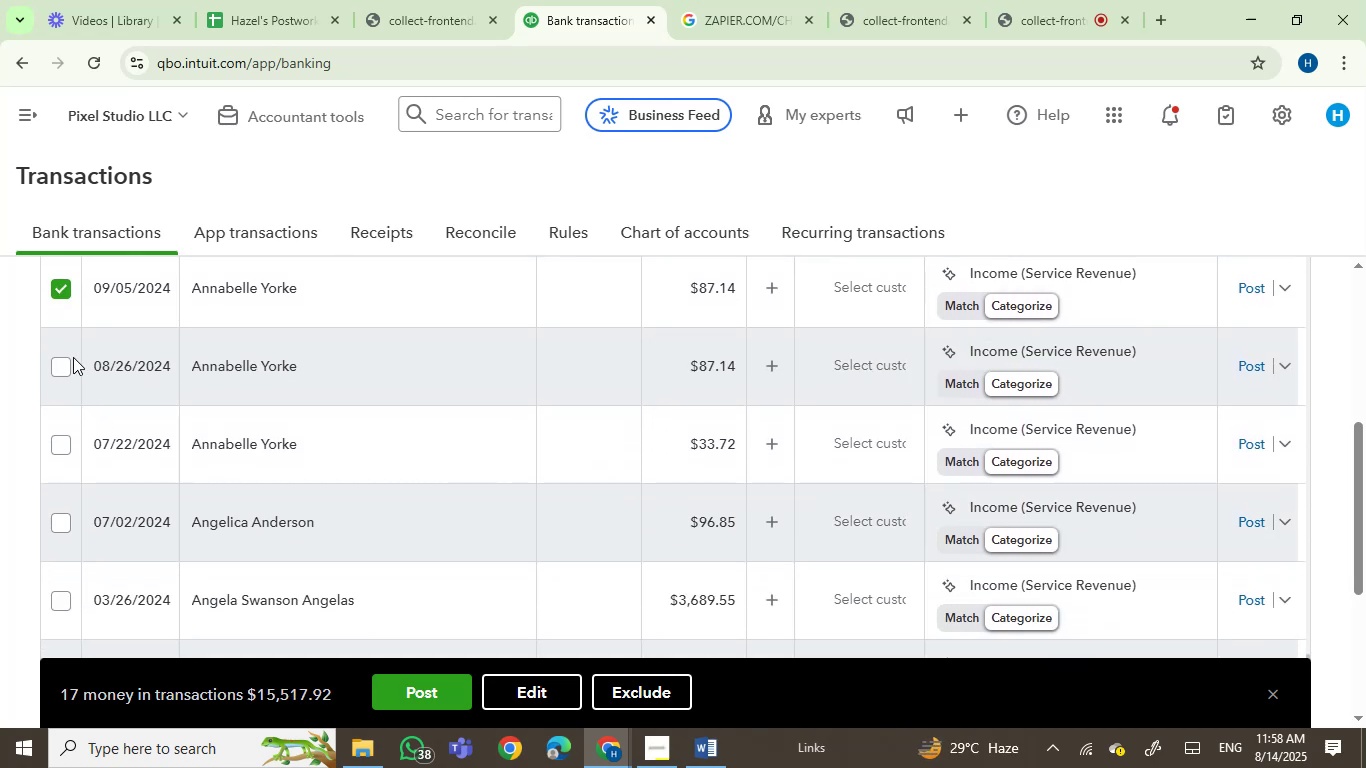 
left_click([58, 370])
 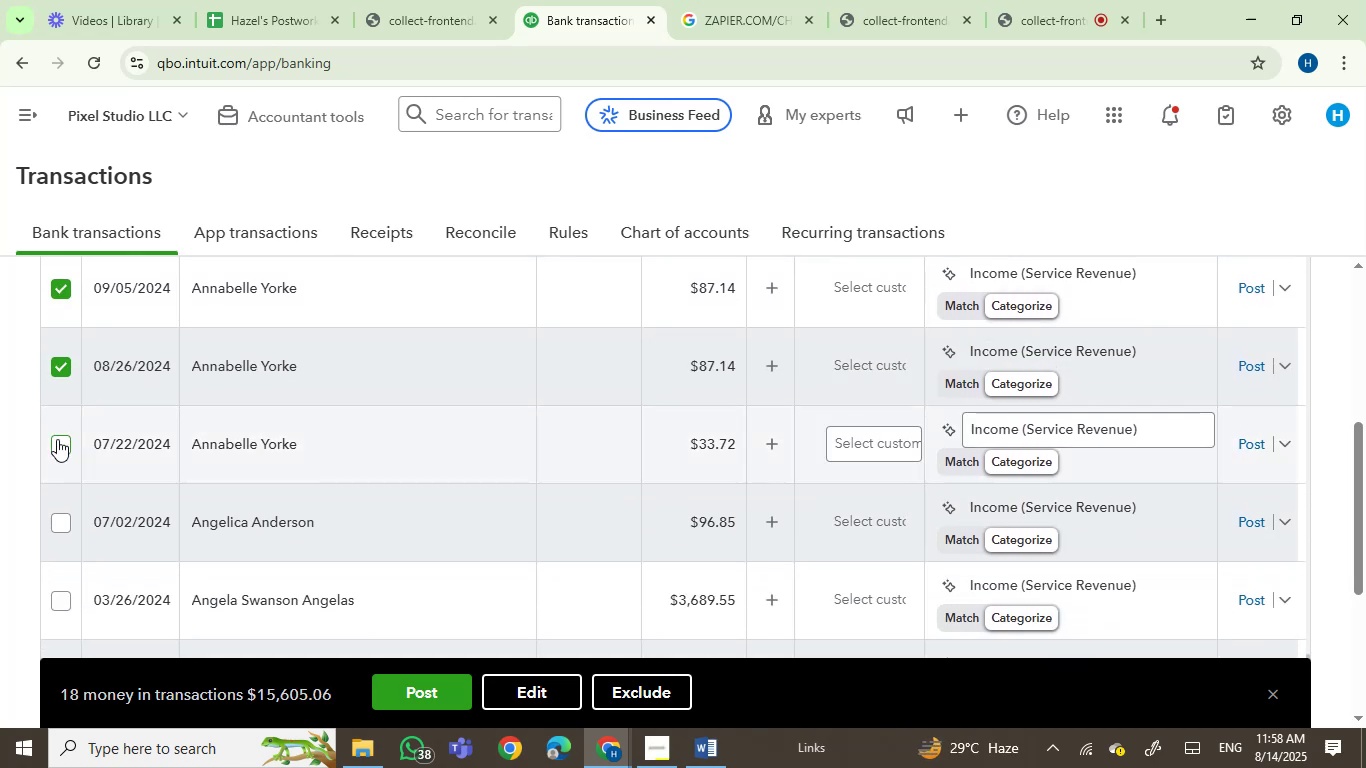 
left_click([59, 443])
 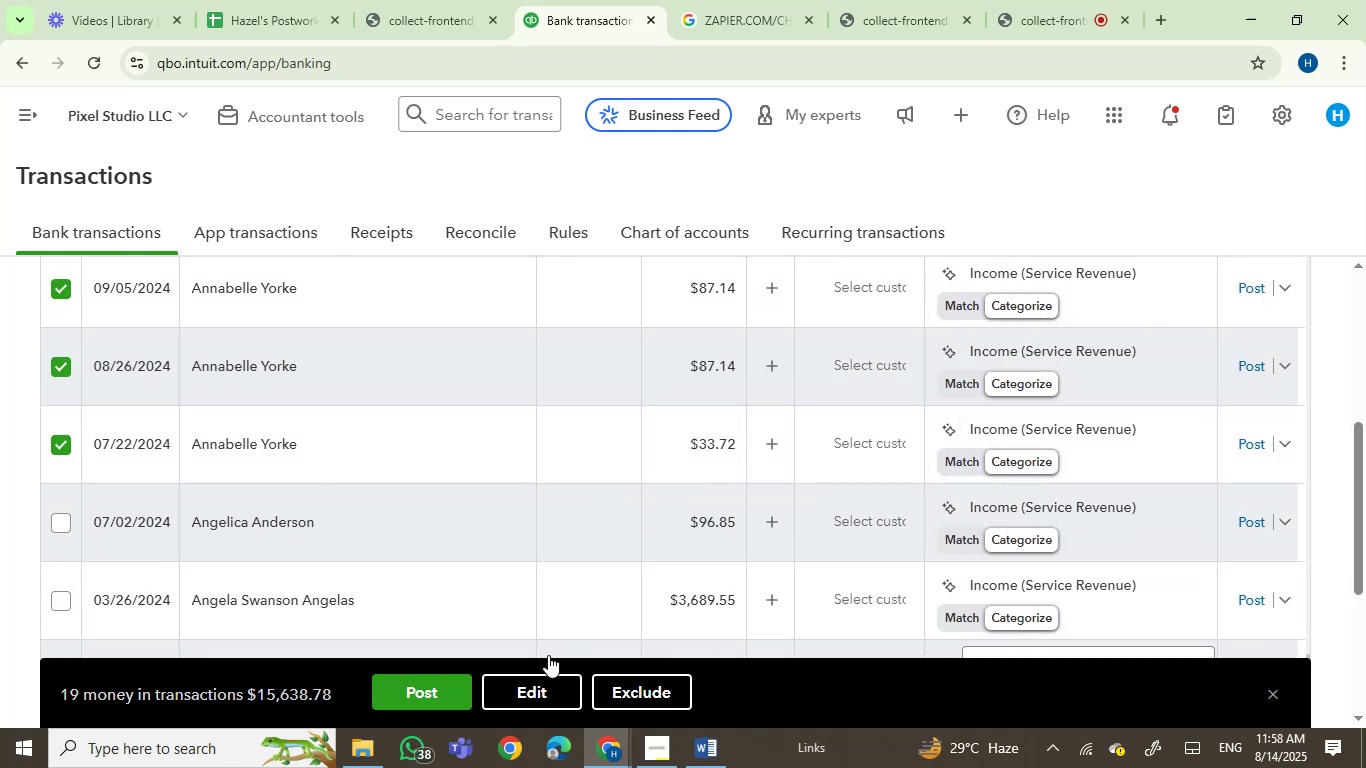 
left_click([540, 685])
 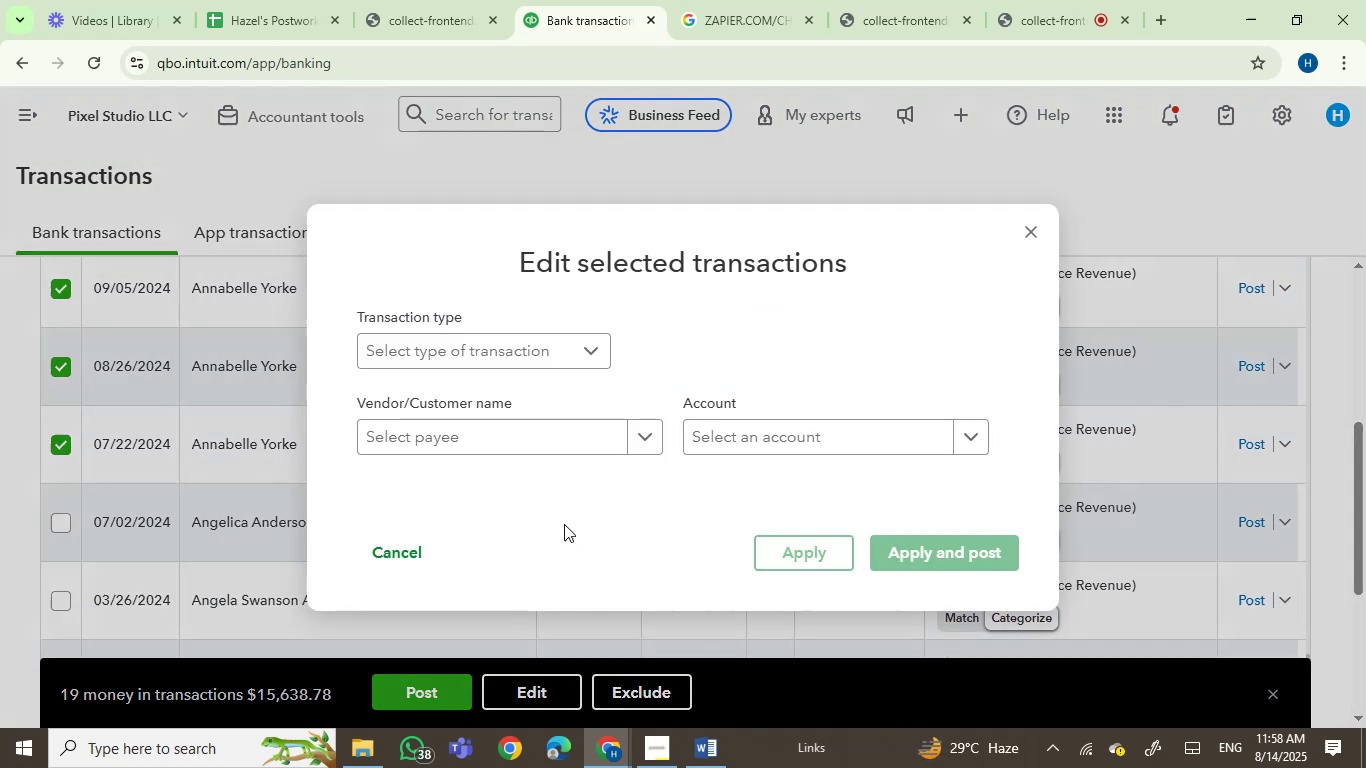 
left_click([531, 433])
 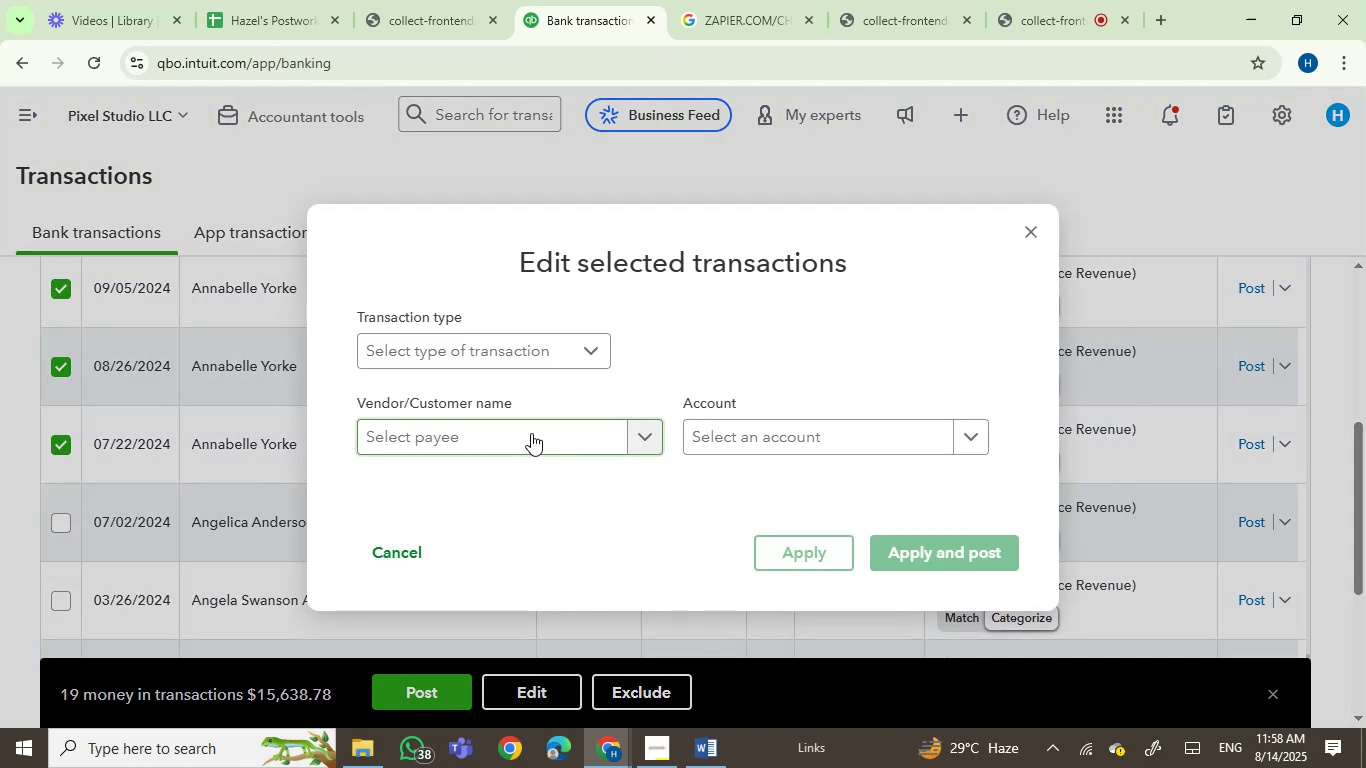 
key(Control+V)
 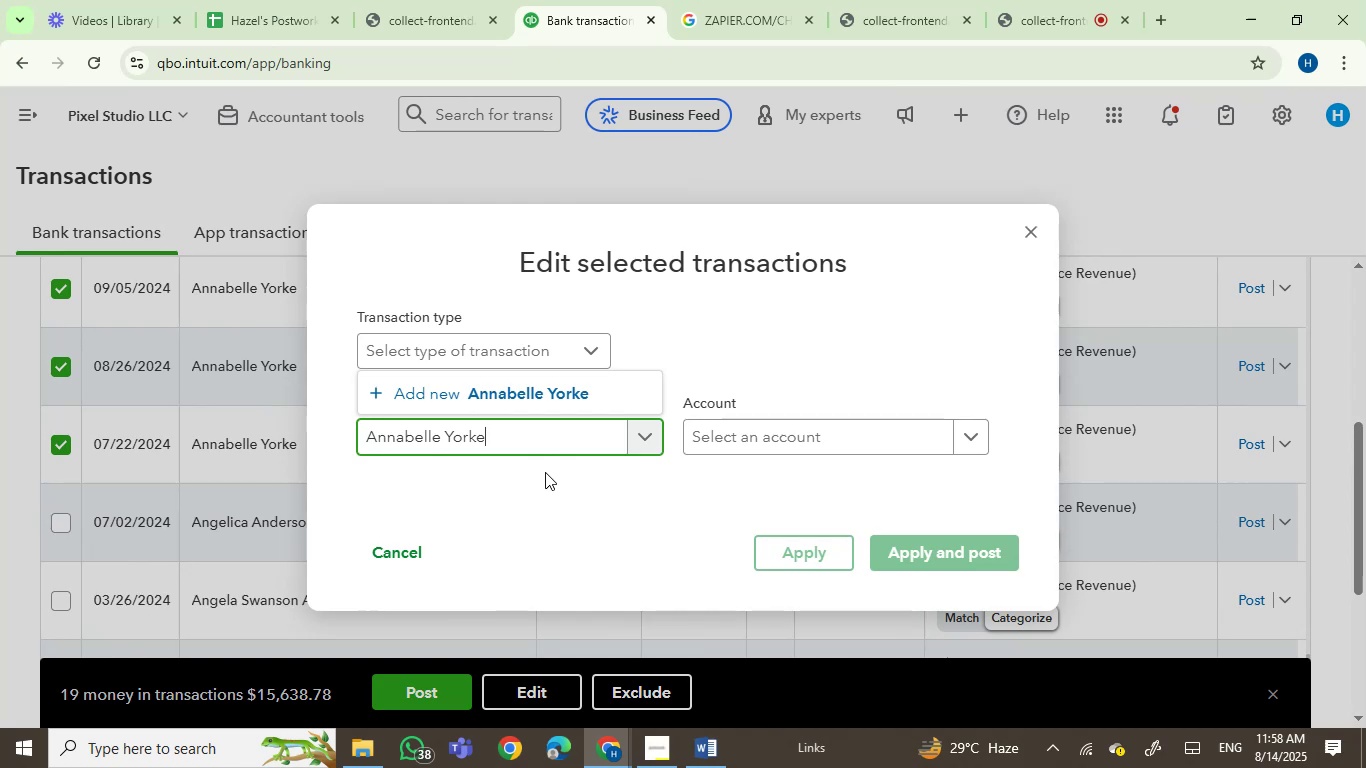 
left_click([496, 391])
 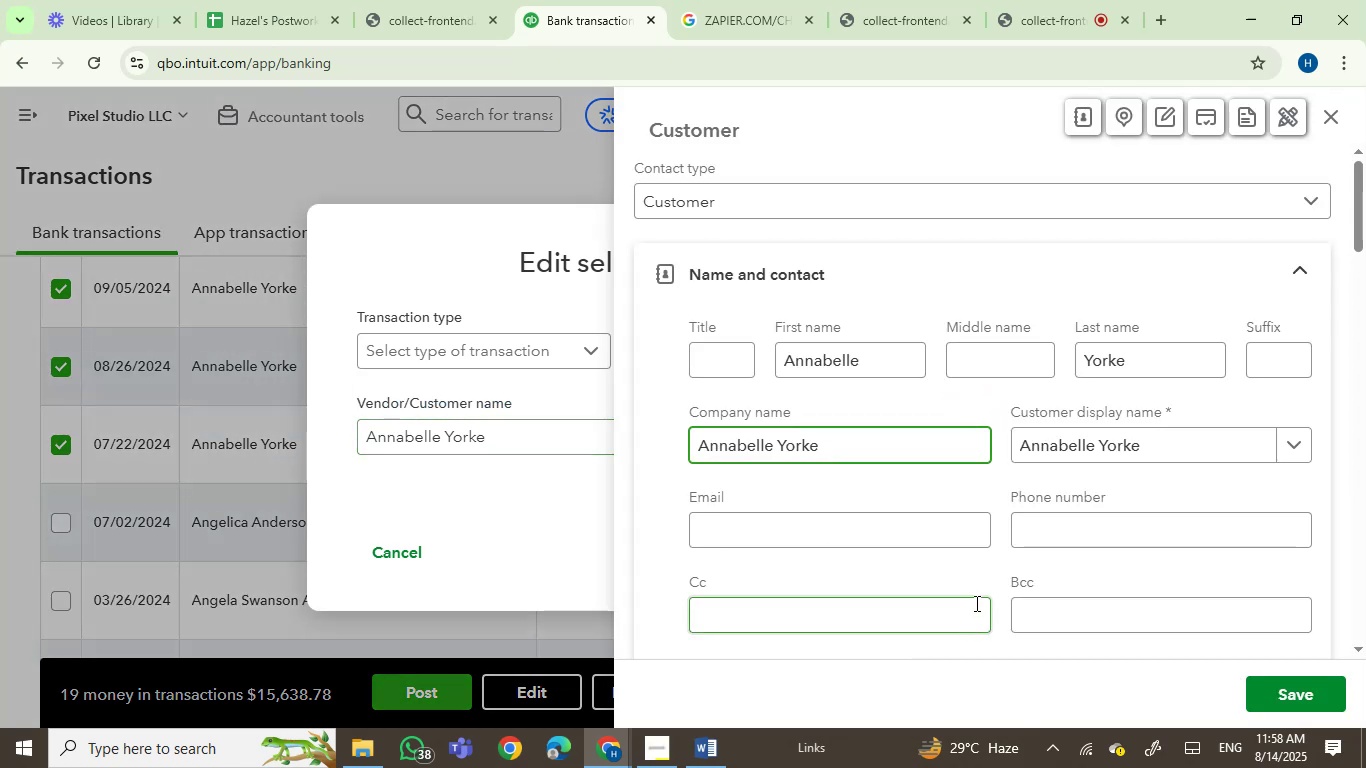 
left_click([1261, 690])
 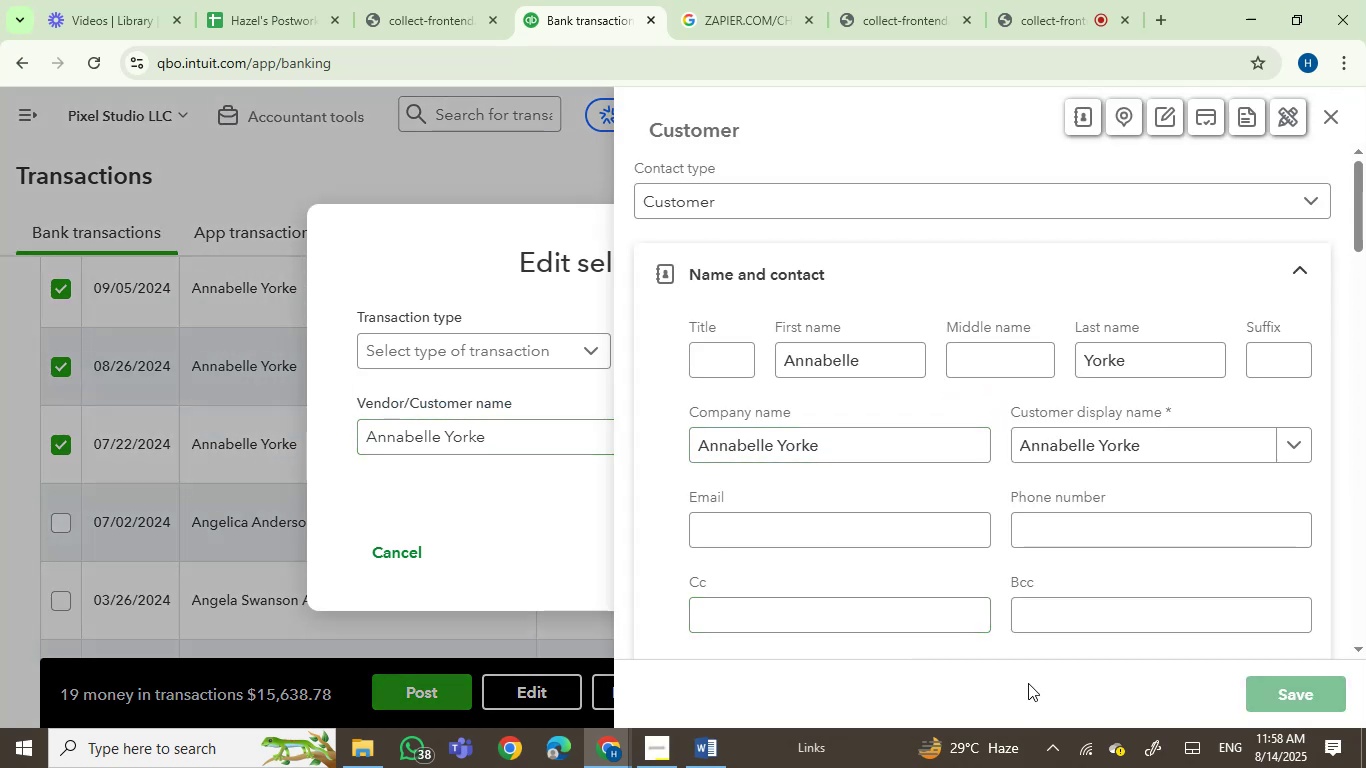 
mouse_move([1004, 666])
 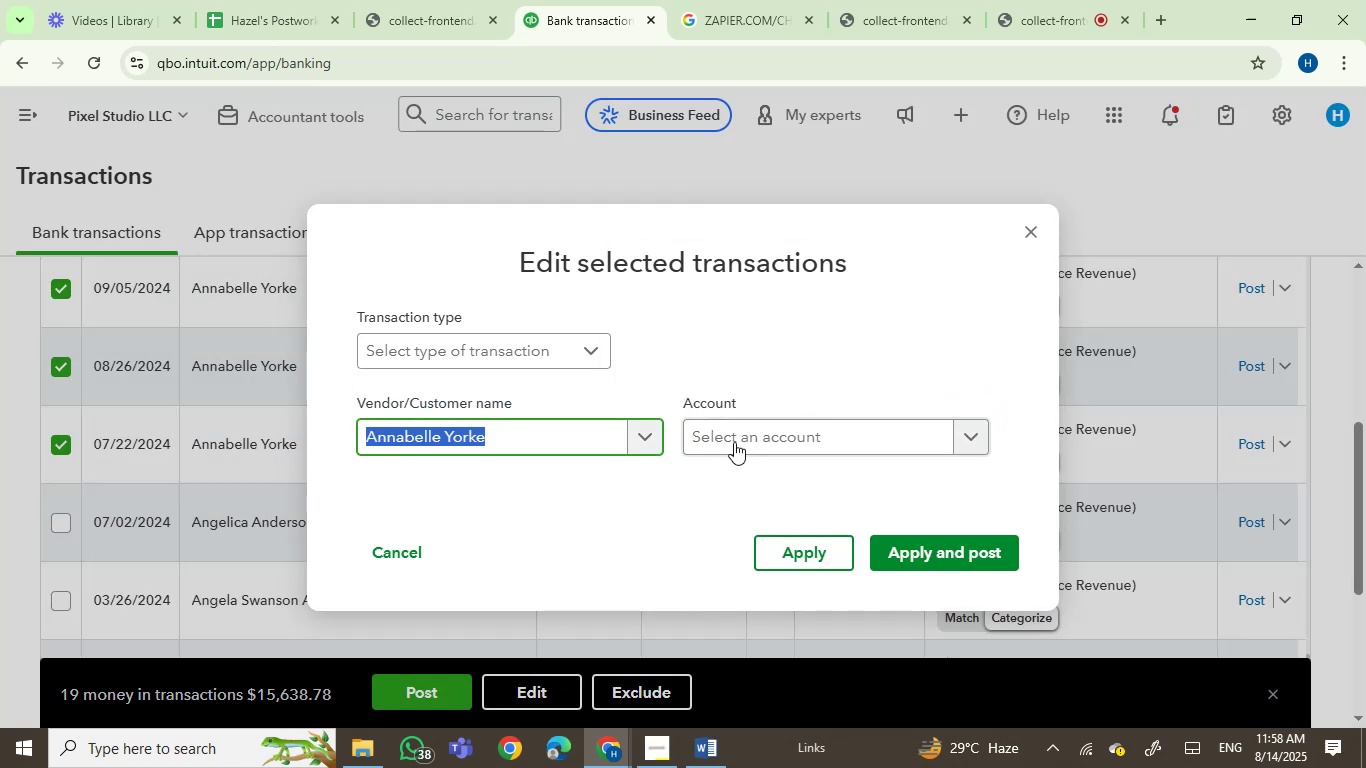 
left_click([734, 442])
 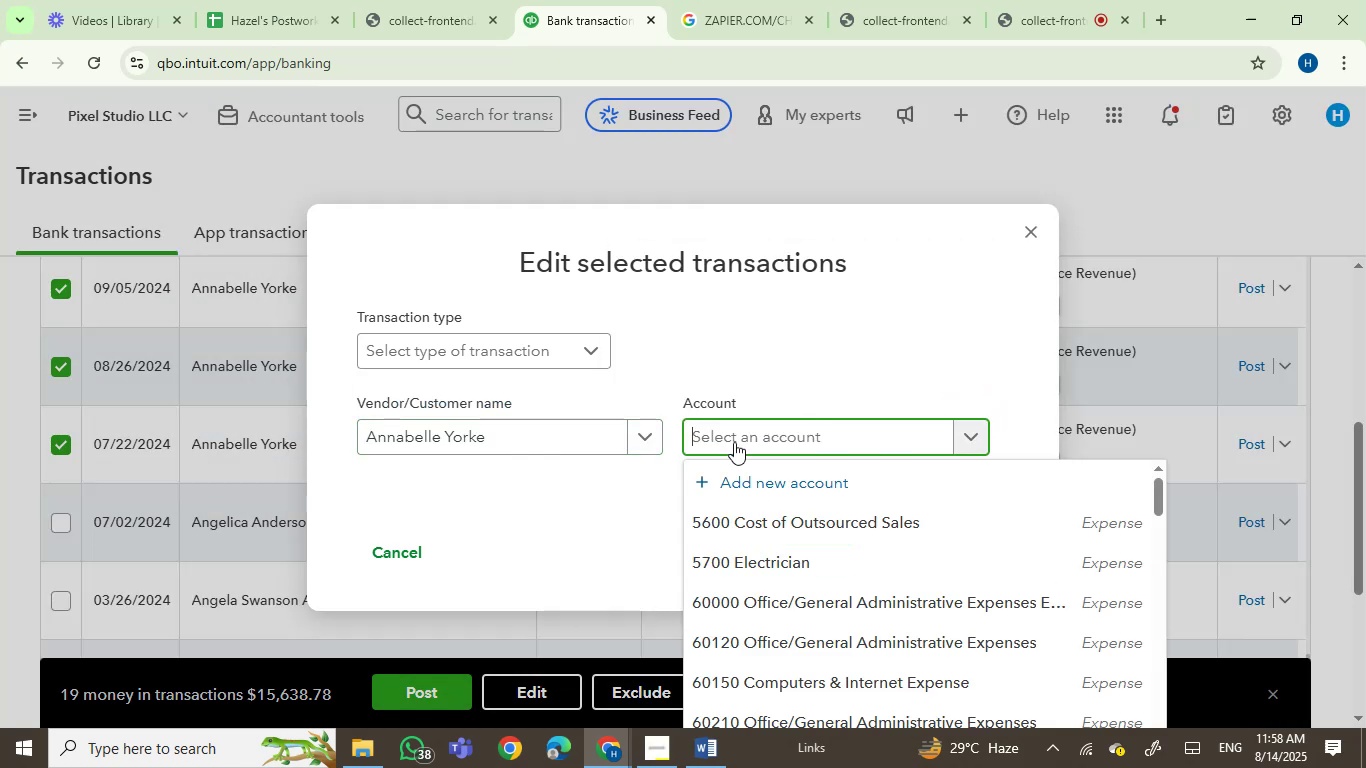 
type(serv)
 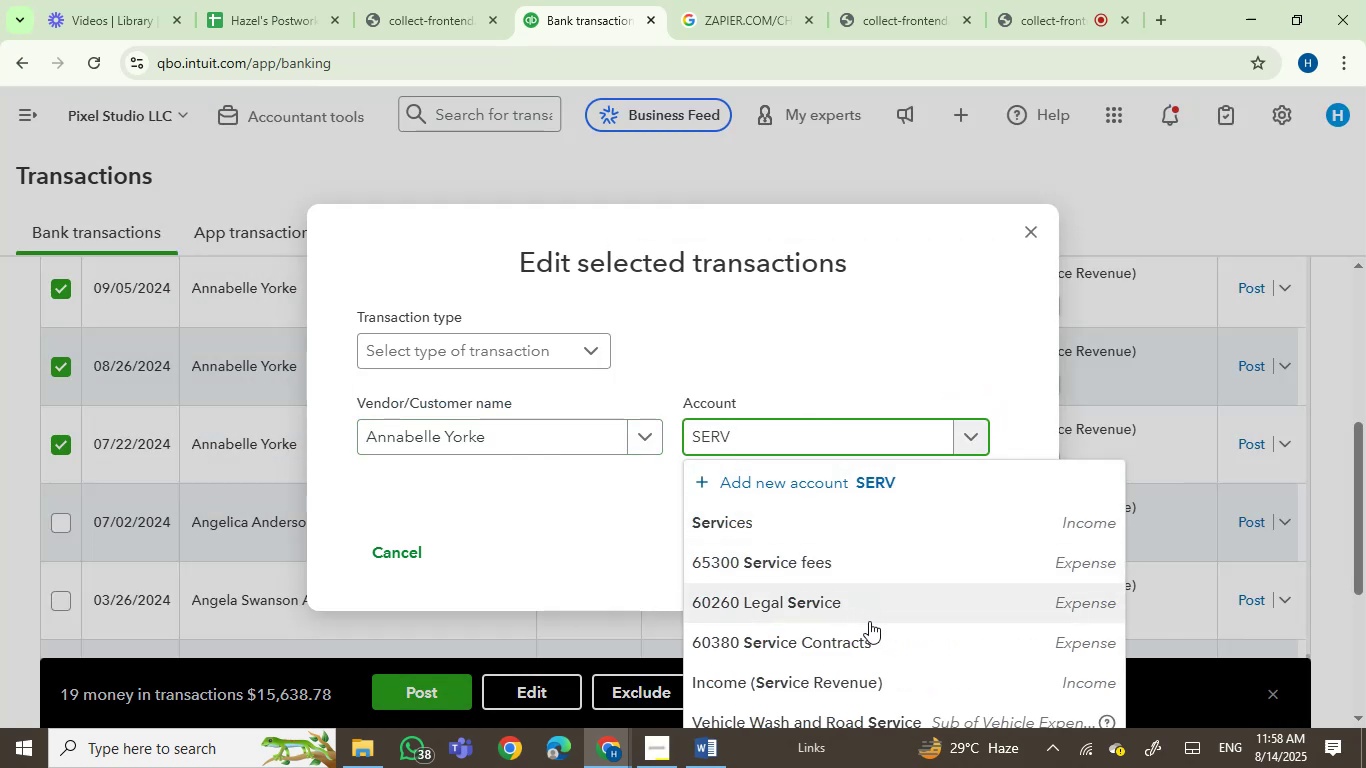 
left_click([793, 533])
 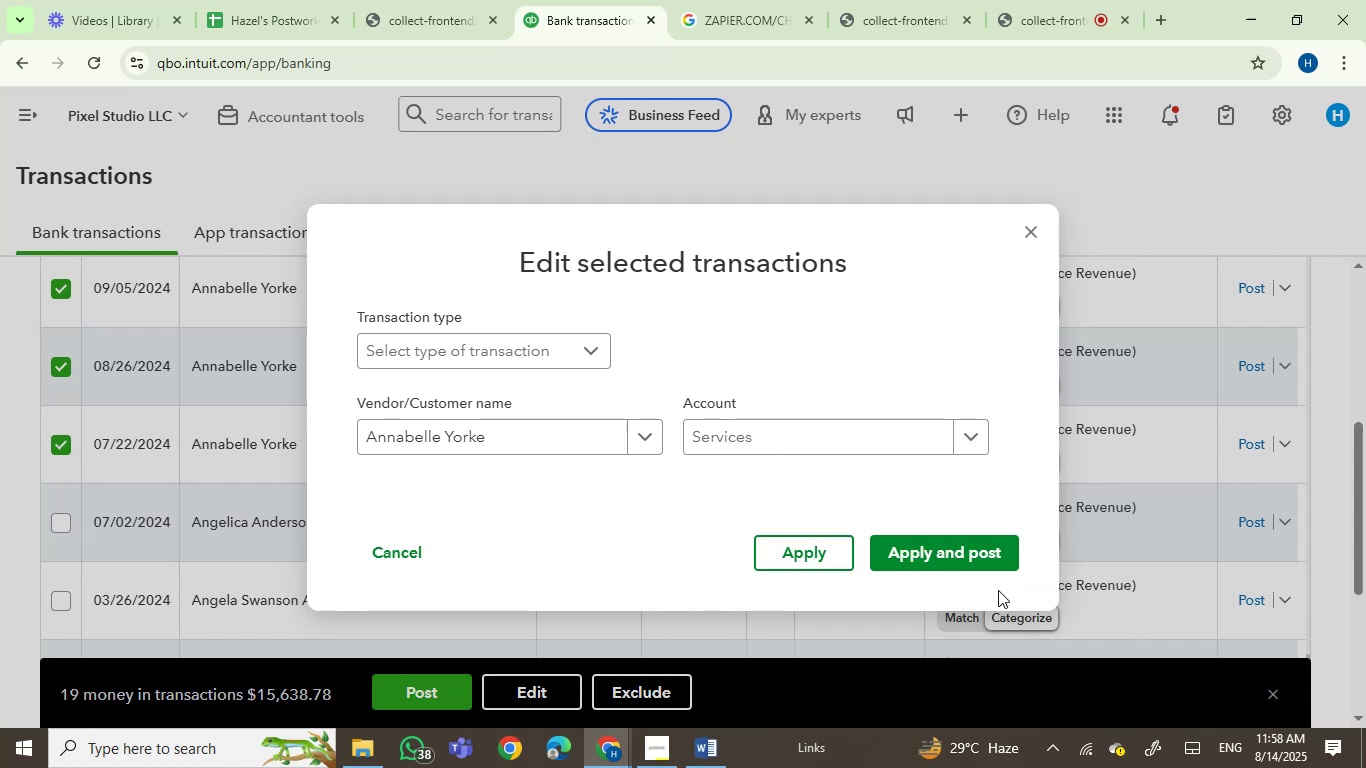 
left_click([912, 546])
 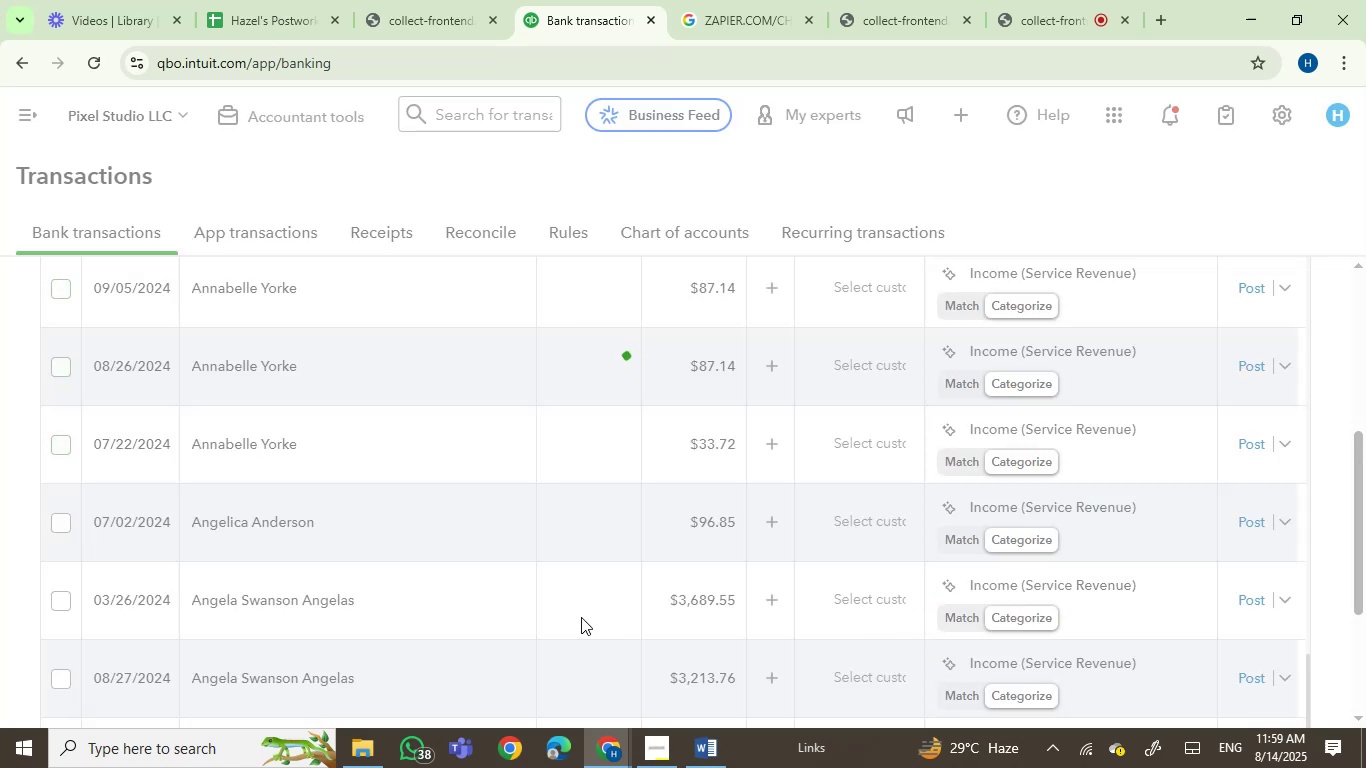 
wait(10.08)
 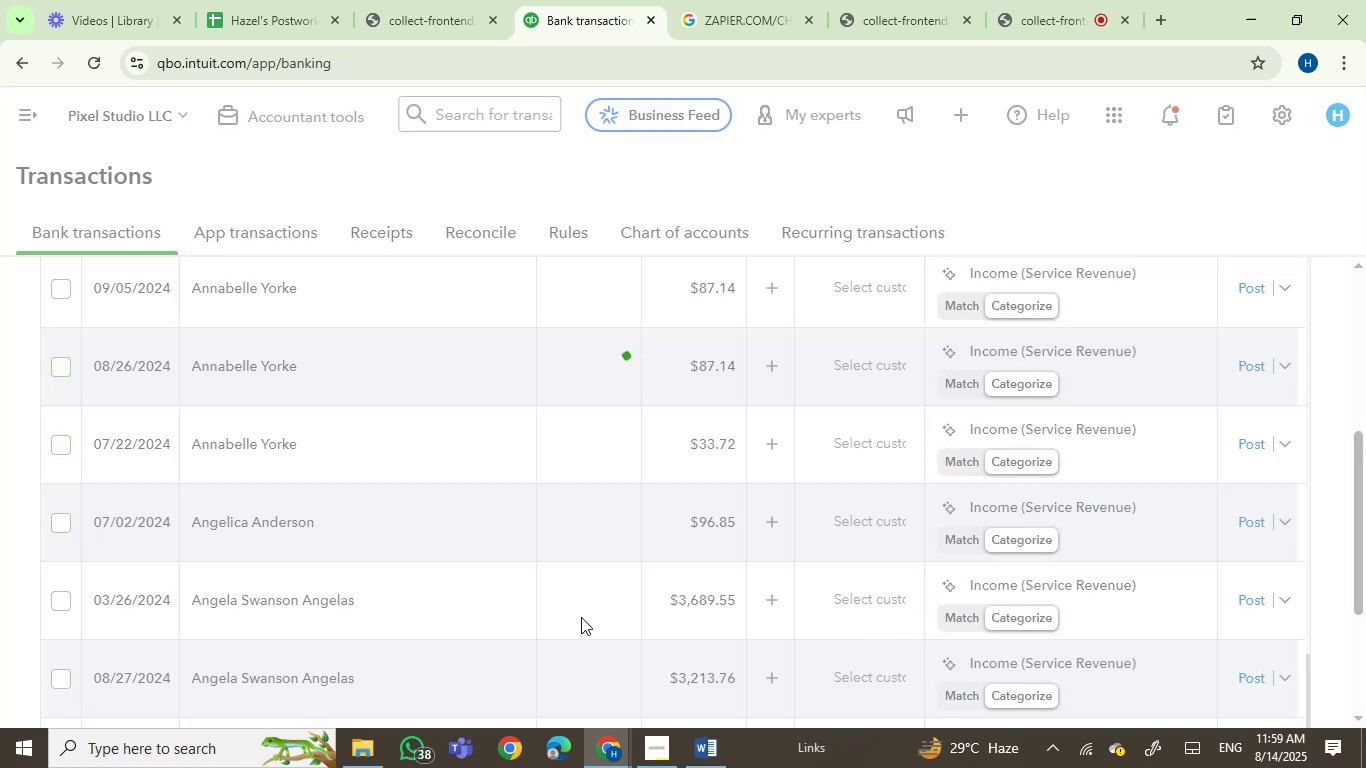 
left_click([344, 369])
 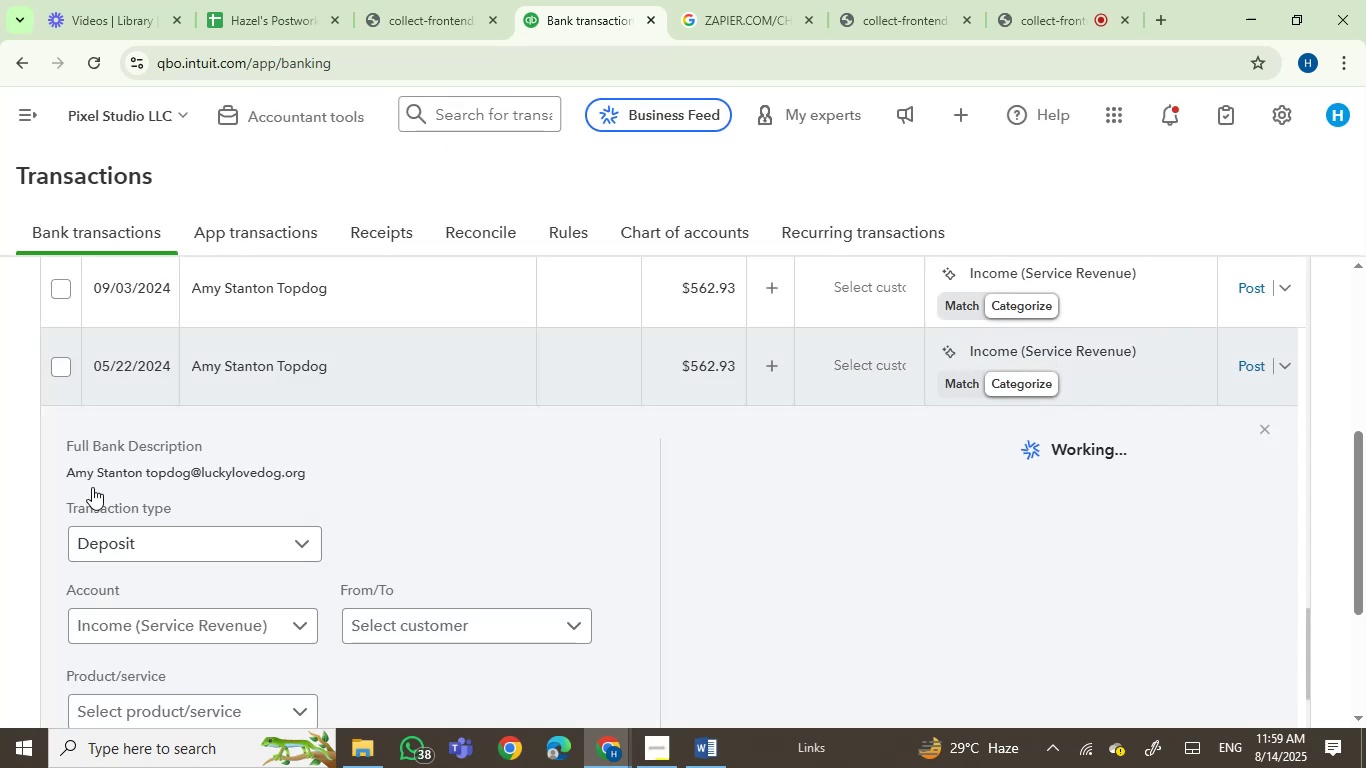 
left_click([72, 472])
 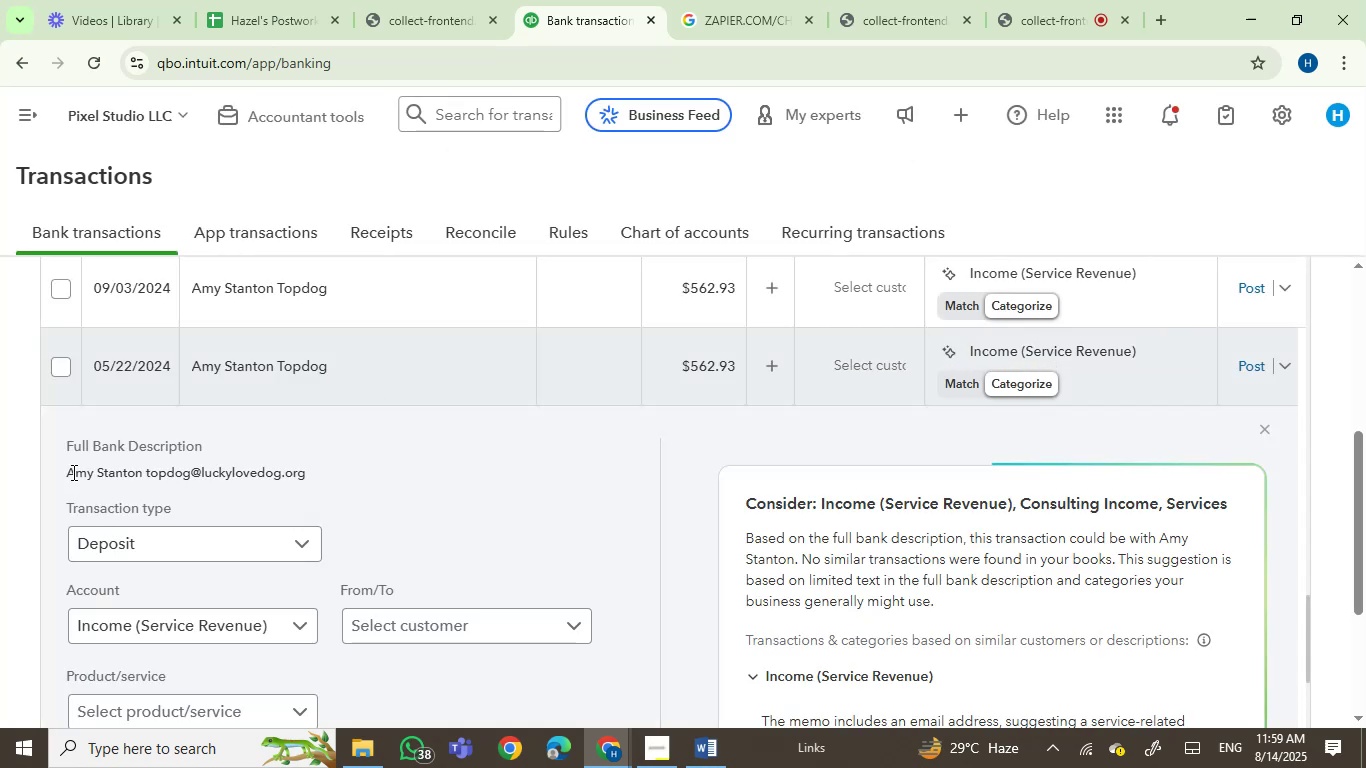 
left_click_drag(start_coordinate=[72, 472], to_coordinate=[121, 469])
 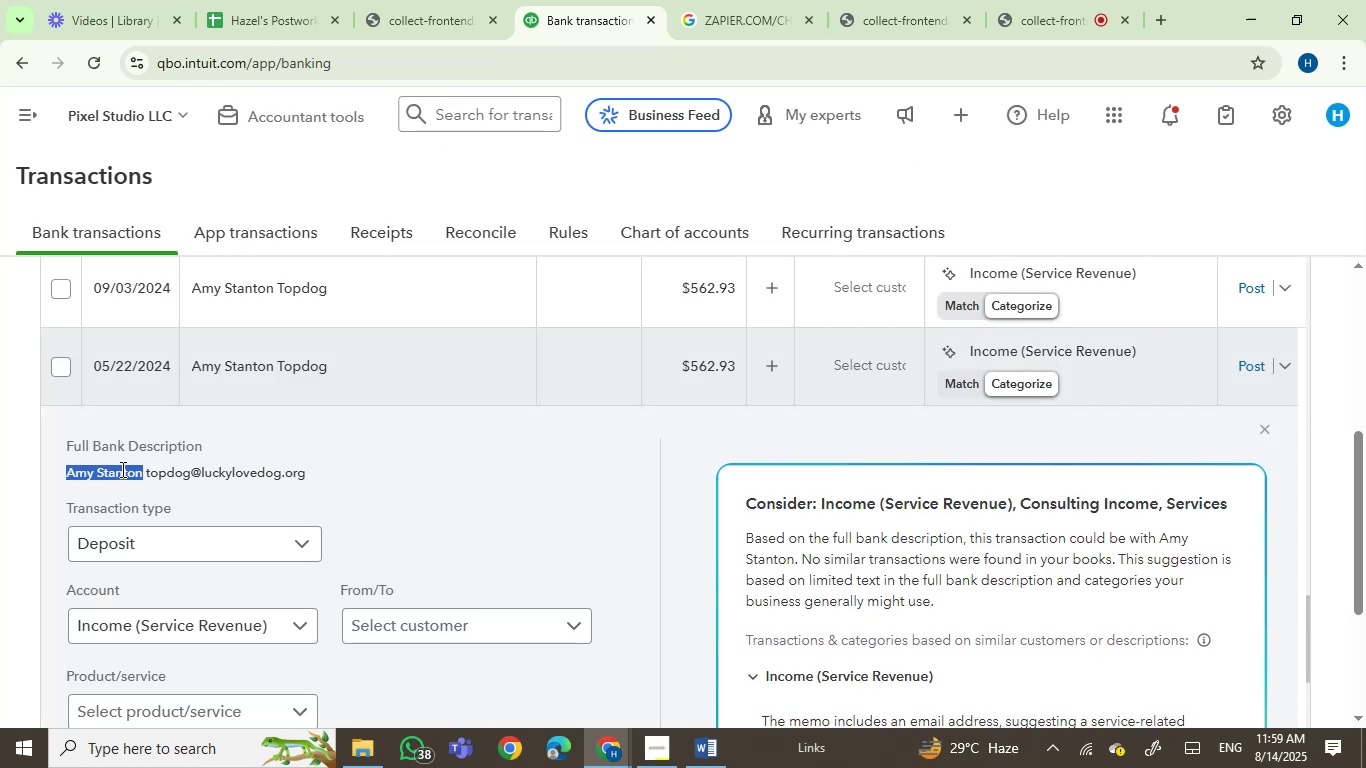 
key(Control+C)
 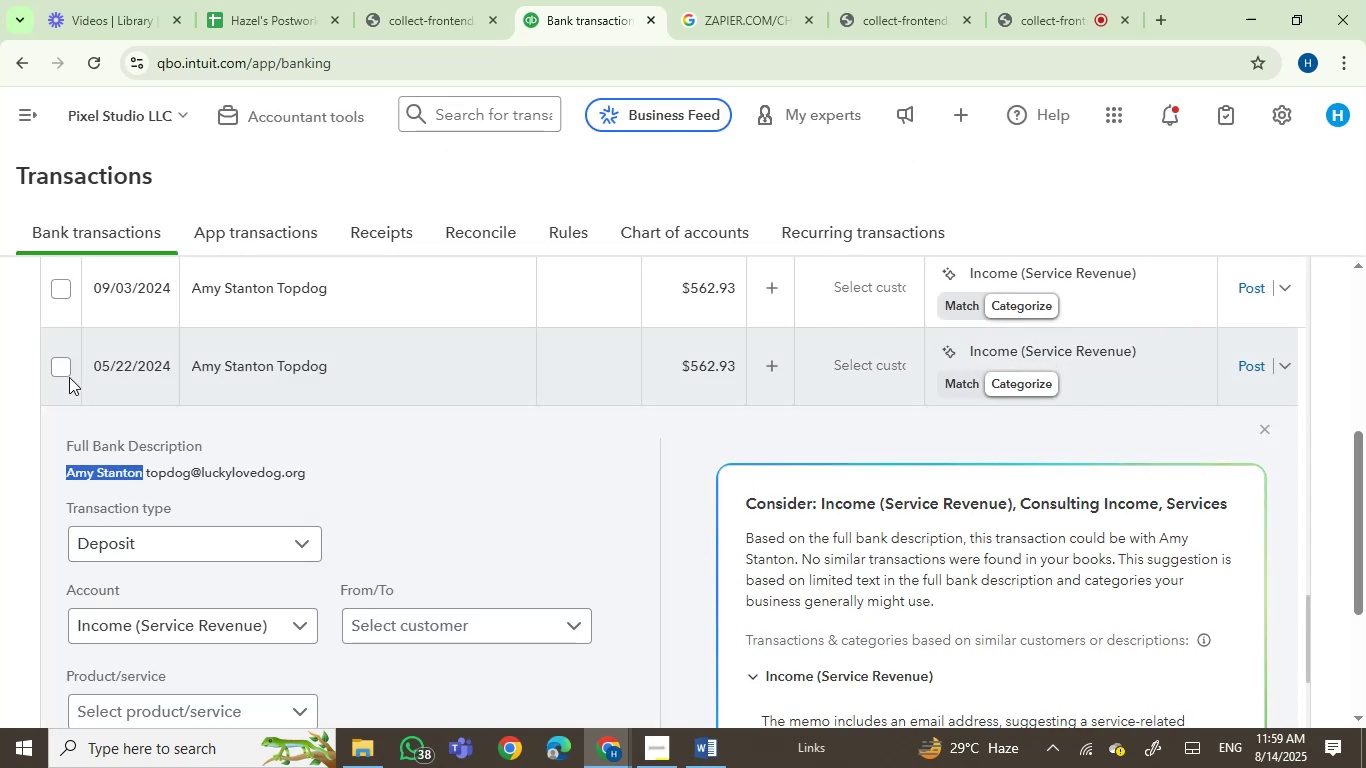 
left_click([64, 367])
 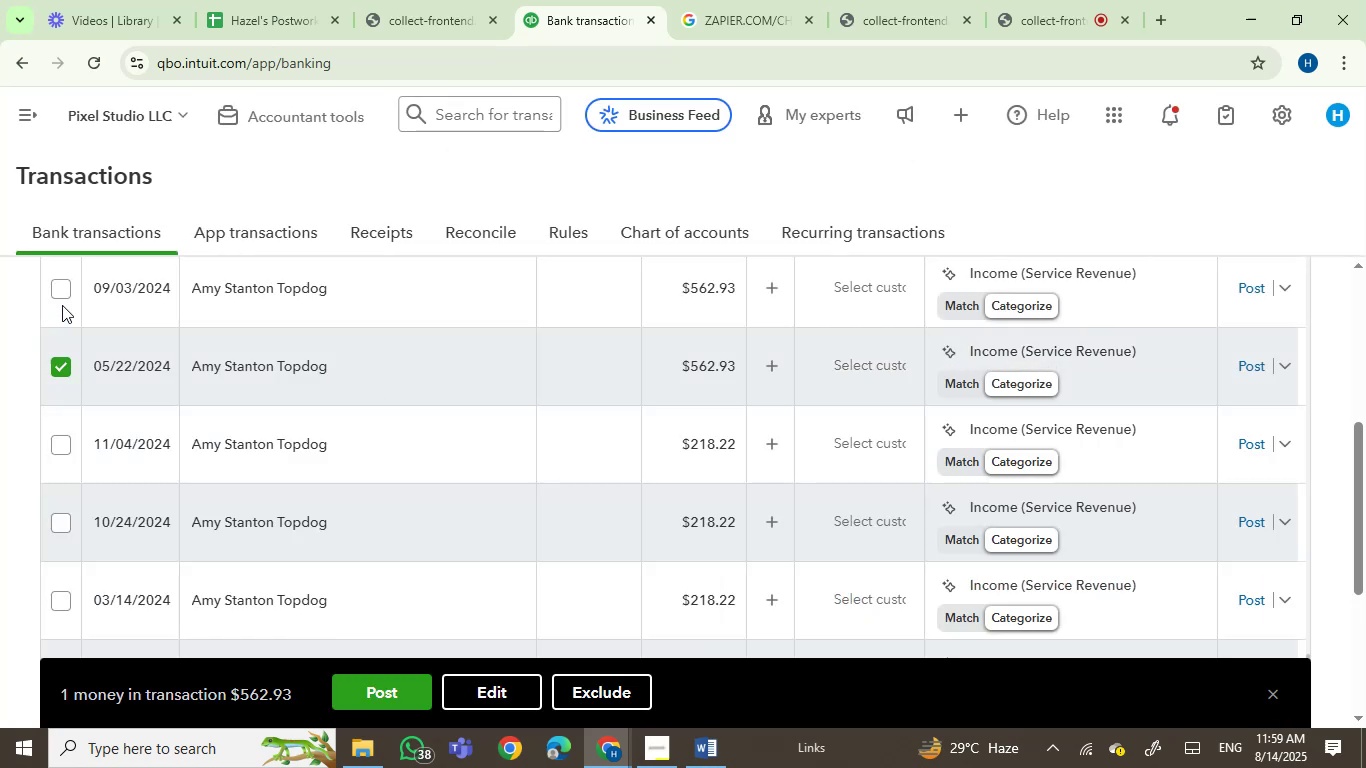 
left_click([62, 290])
 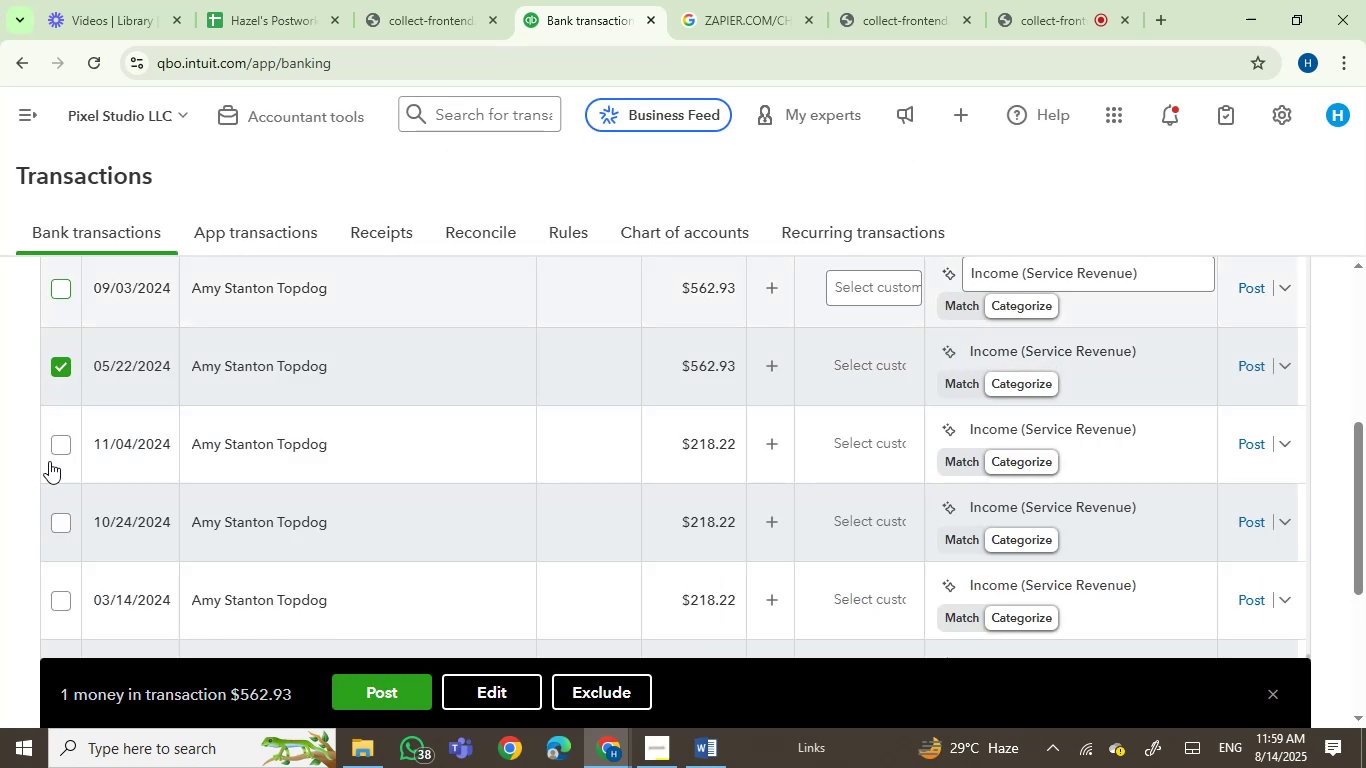 
left_click([55, 435])
 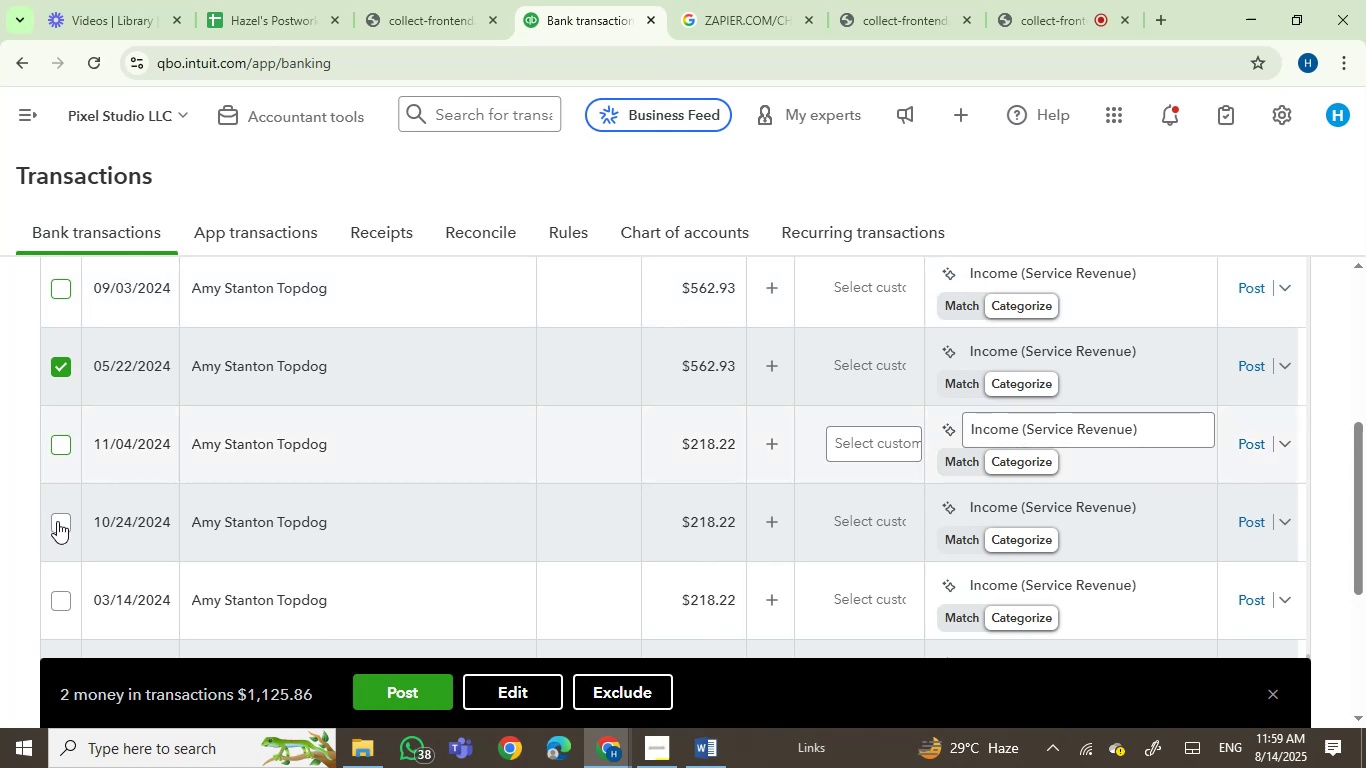 
left_click([57, 524])
 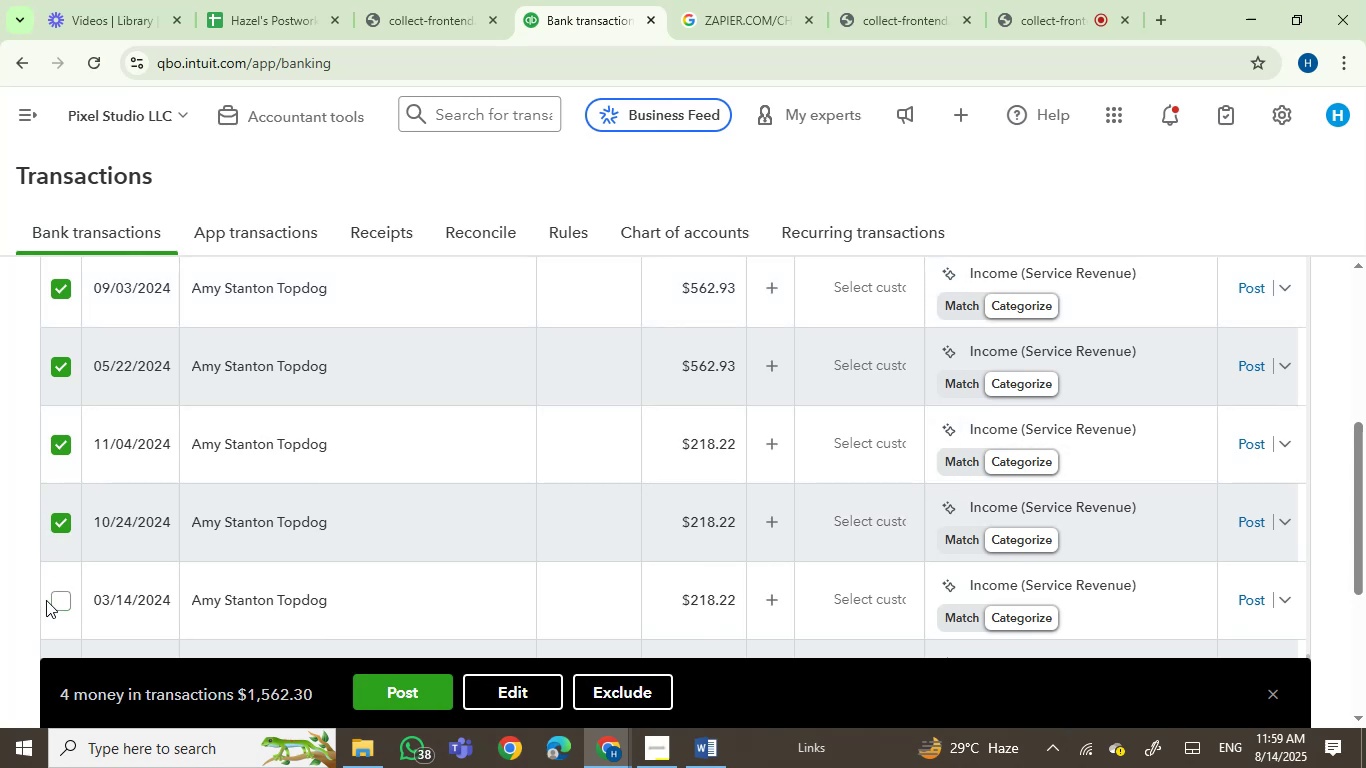 
double_click([62, 598])
 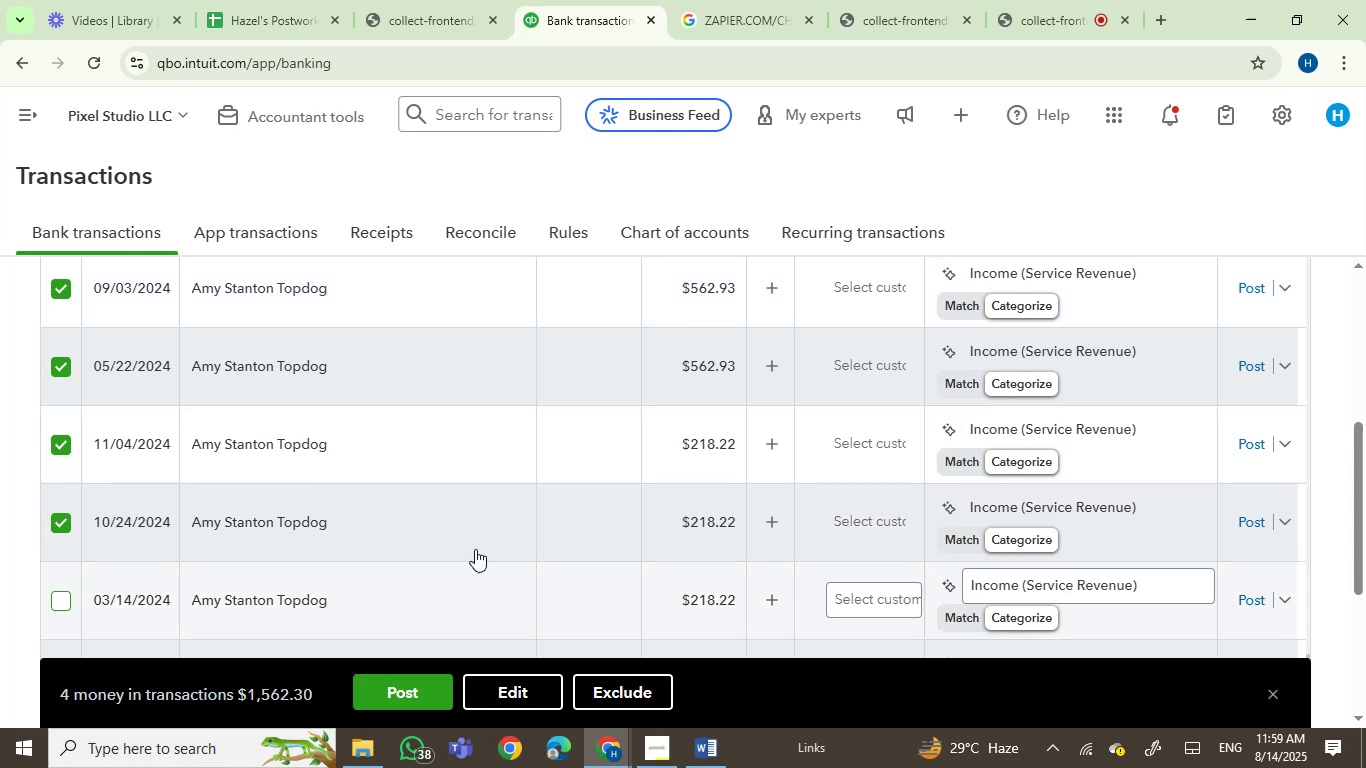 
scroll: coordinate [535, 533], scroll_direction: up, amount: 2.0
 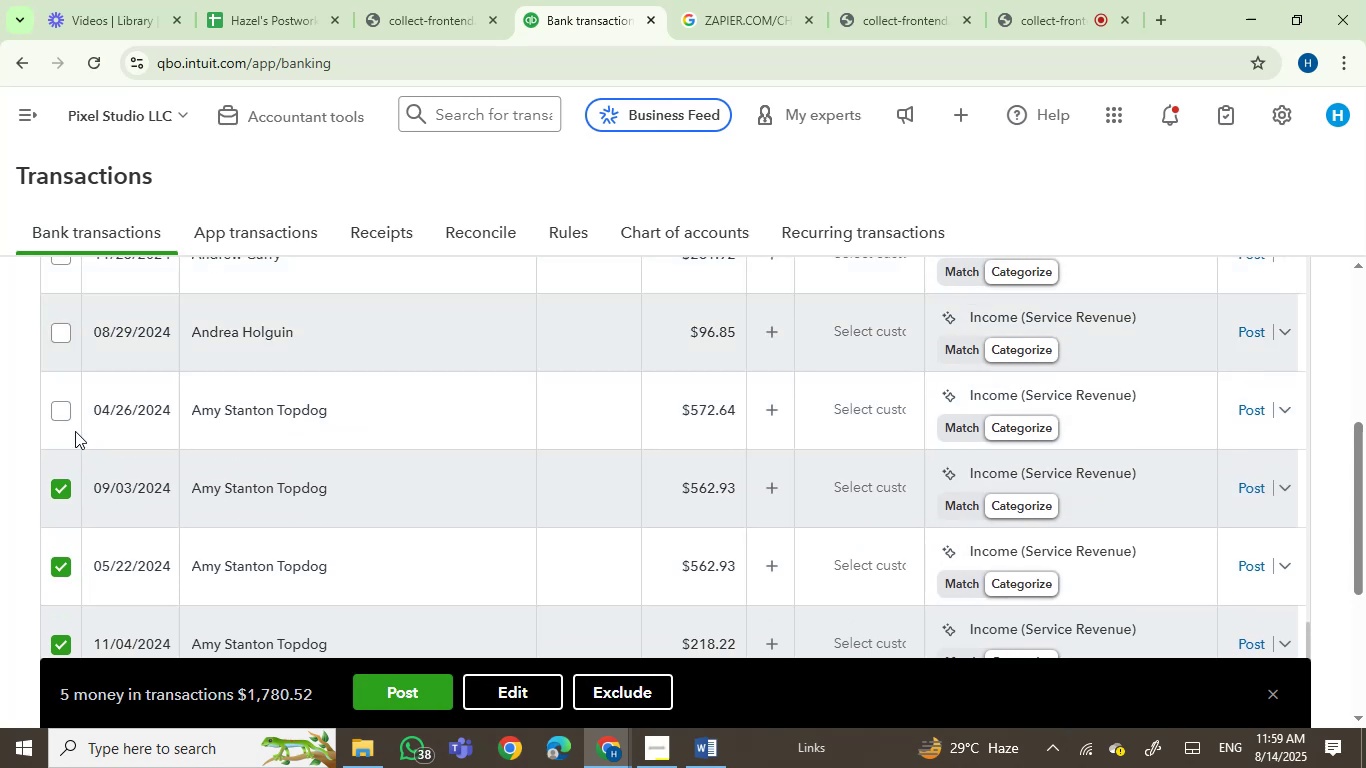 
left_click([62, 409])
 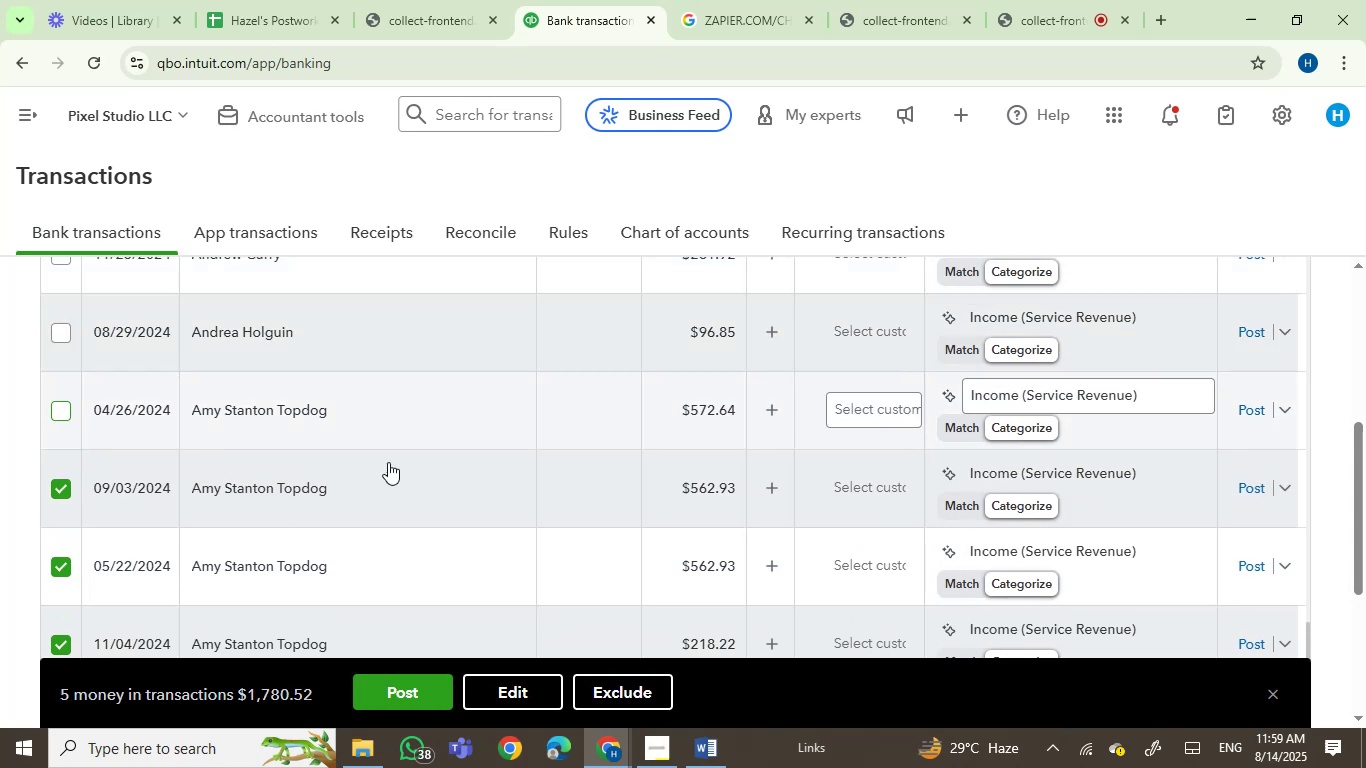 
scroll: coordinate [578, 541], scroll_direction: down, amount: 3.0
 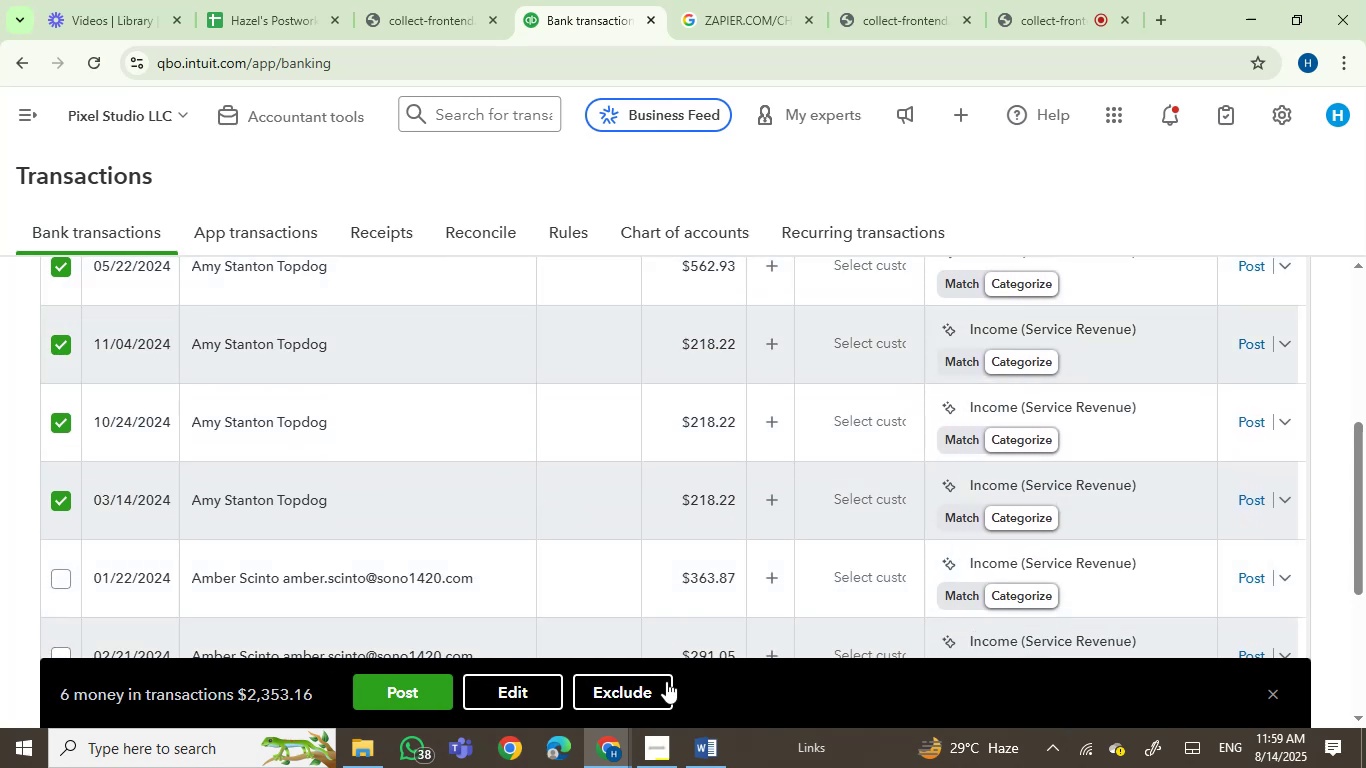 
left_click([532, 690])
 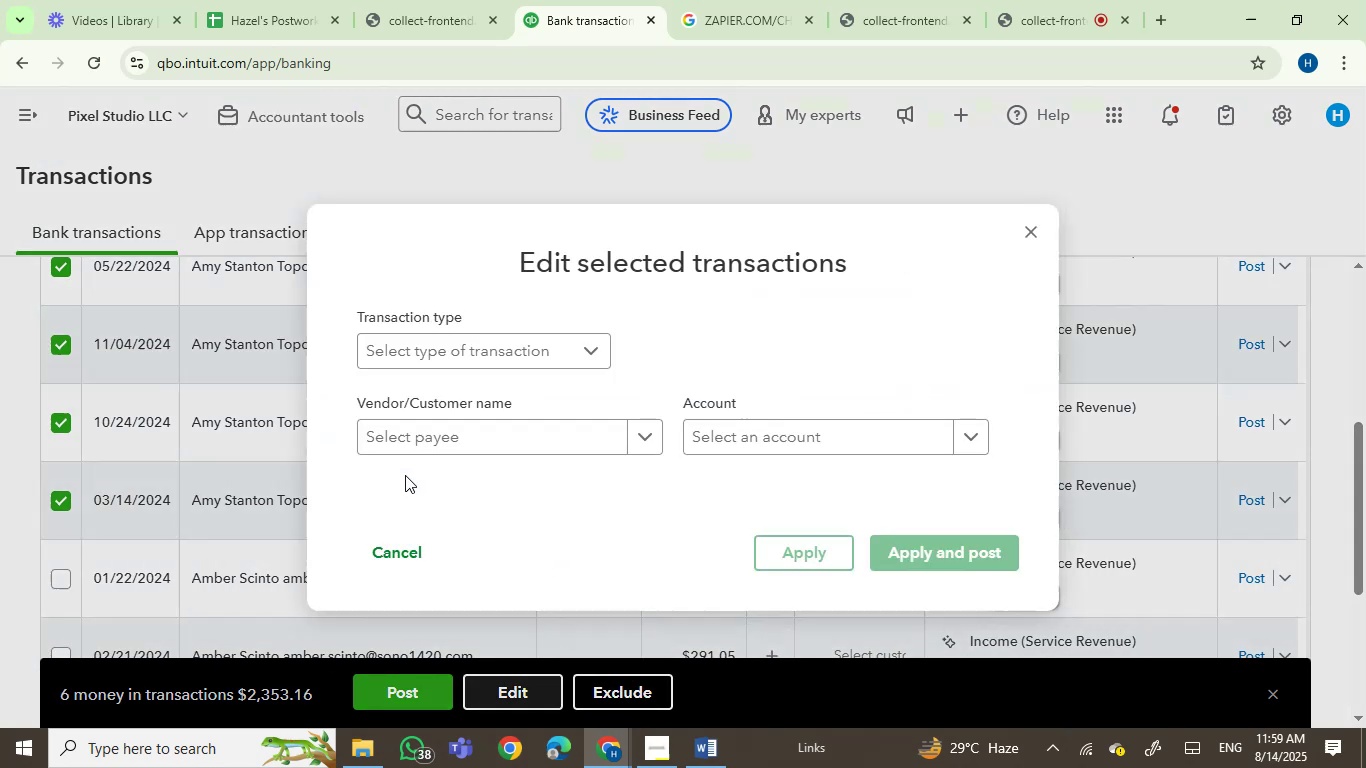 
left_click([399, 439])
 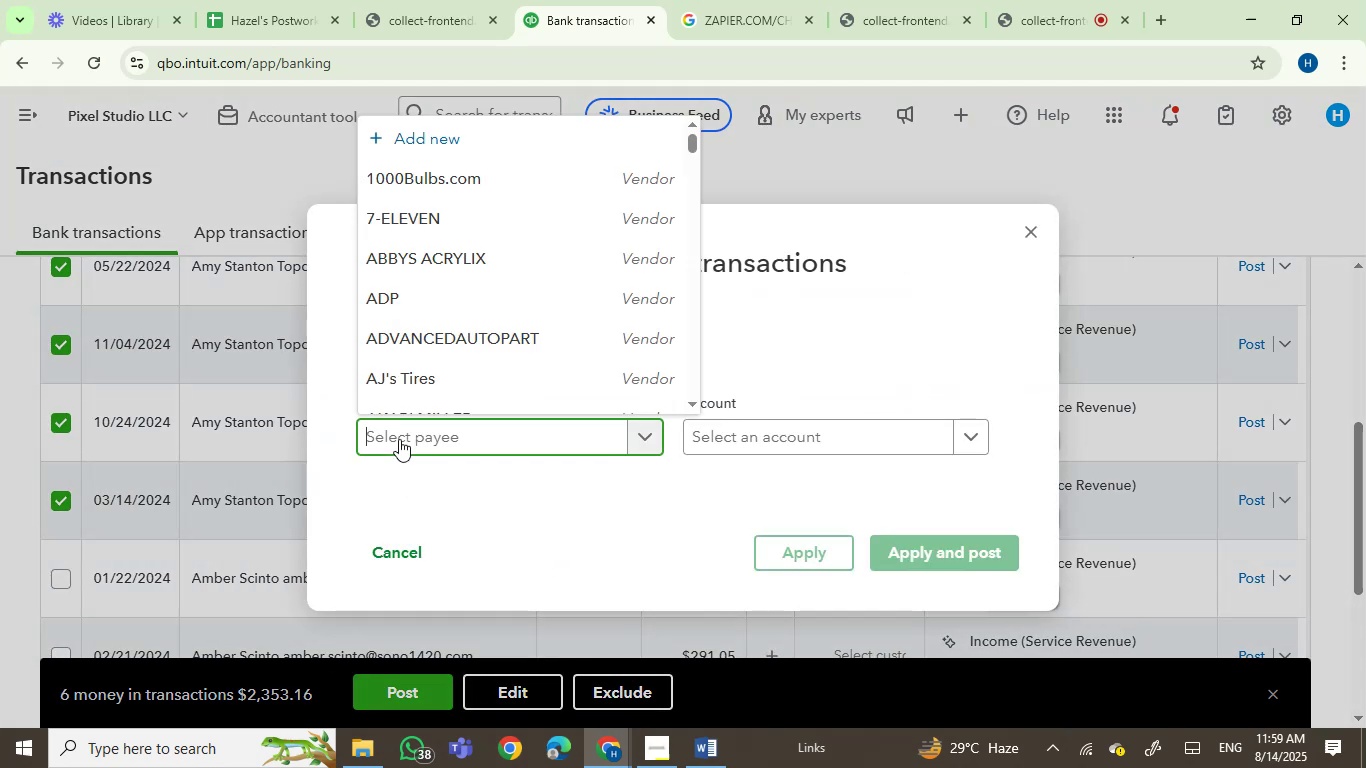 
key(Control+V)
 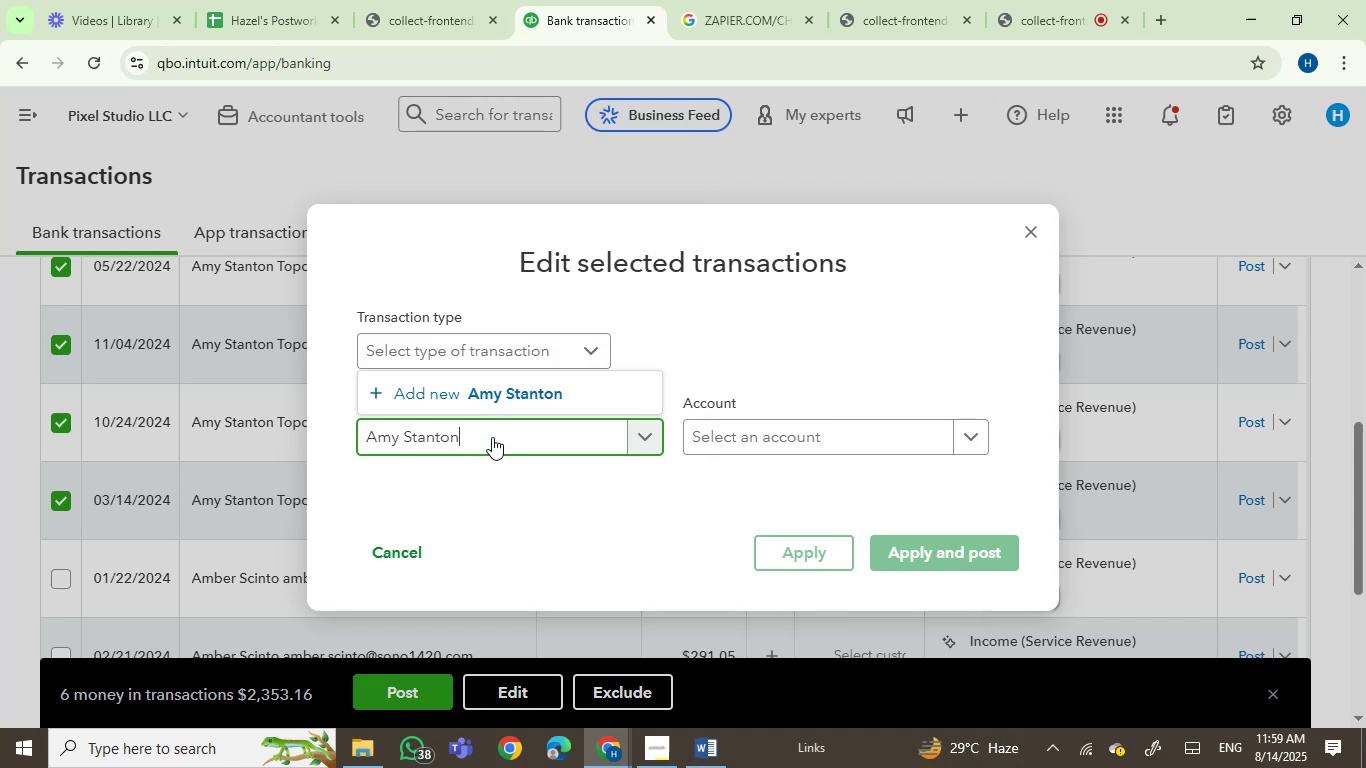 
left_click([518, 386])
 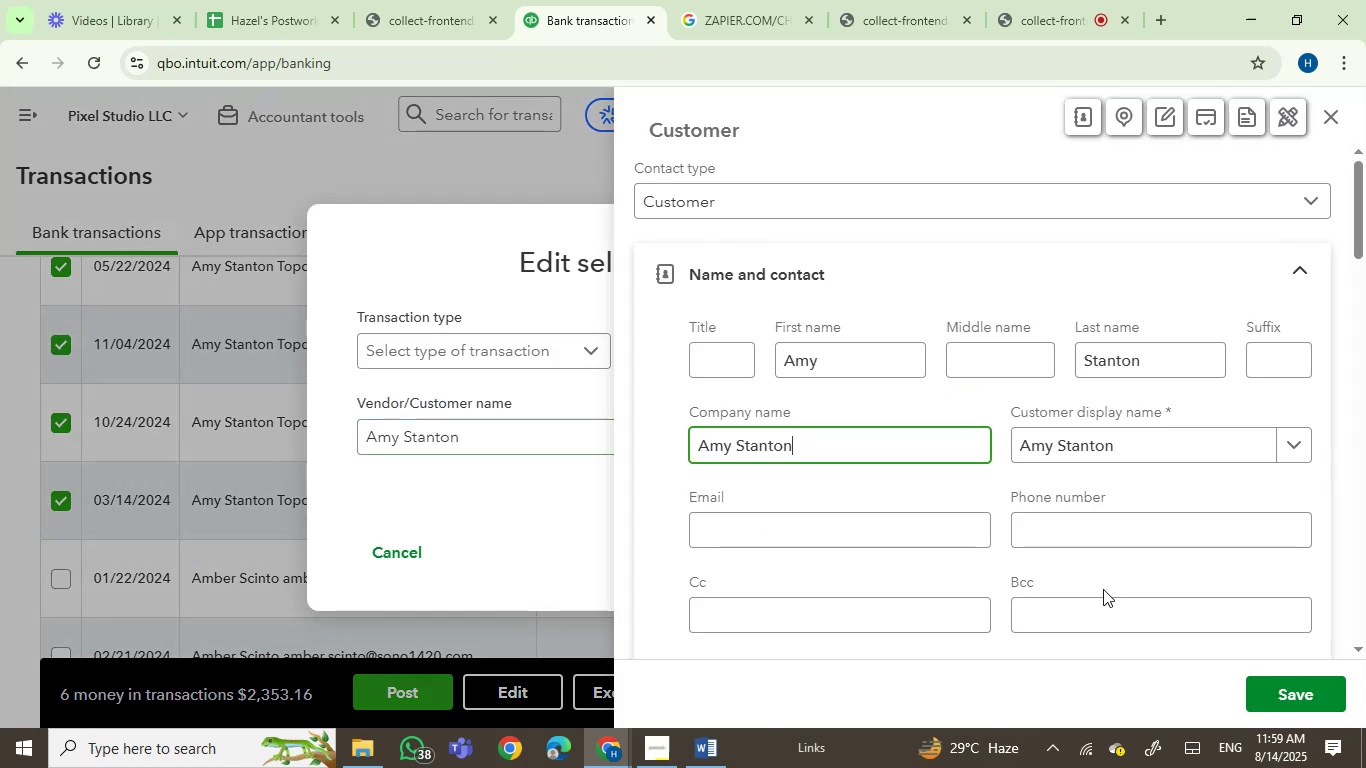 
left_click([1285, 689])
 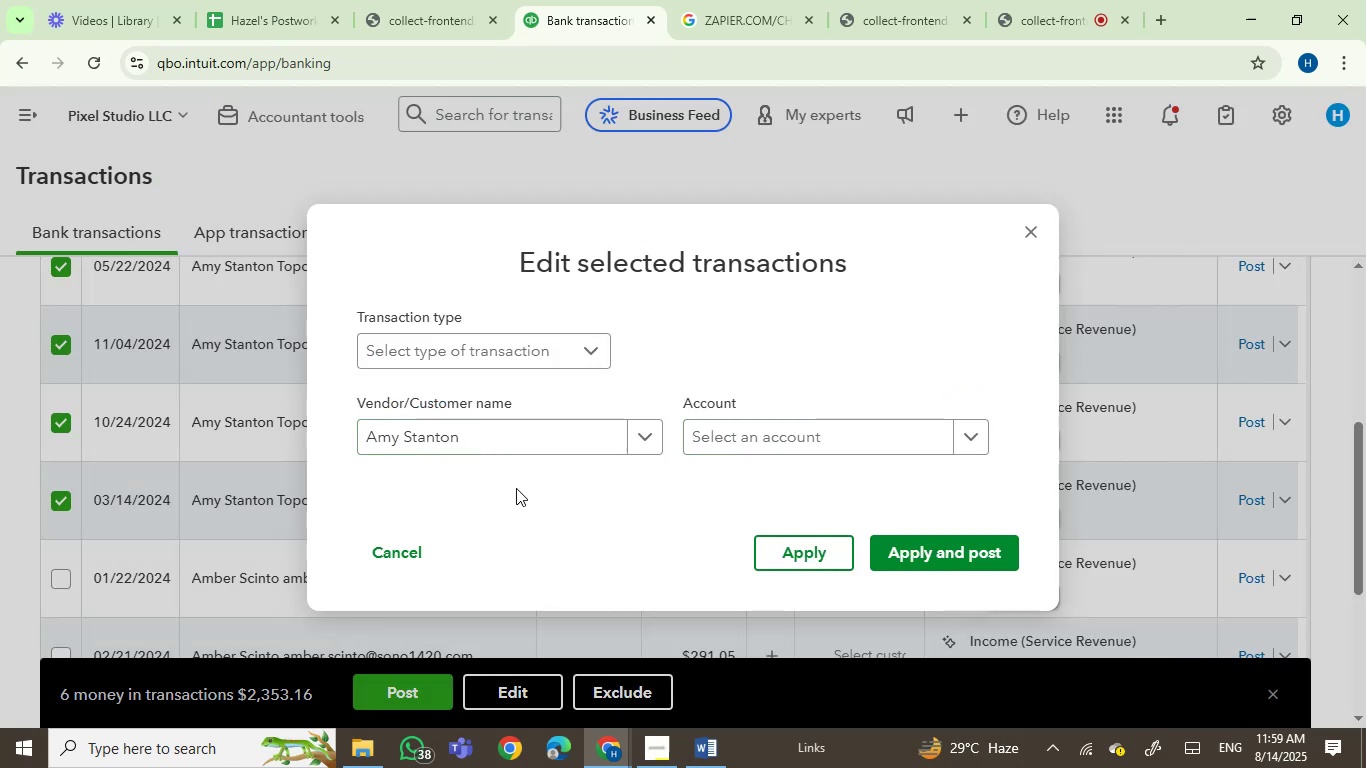 
left_click([733, 444])
 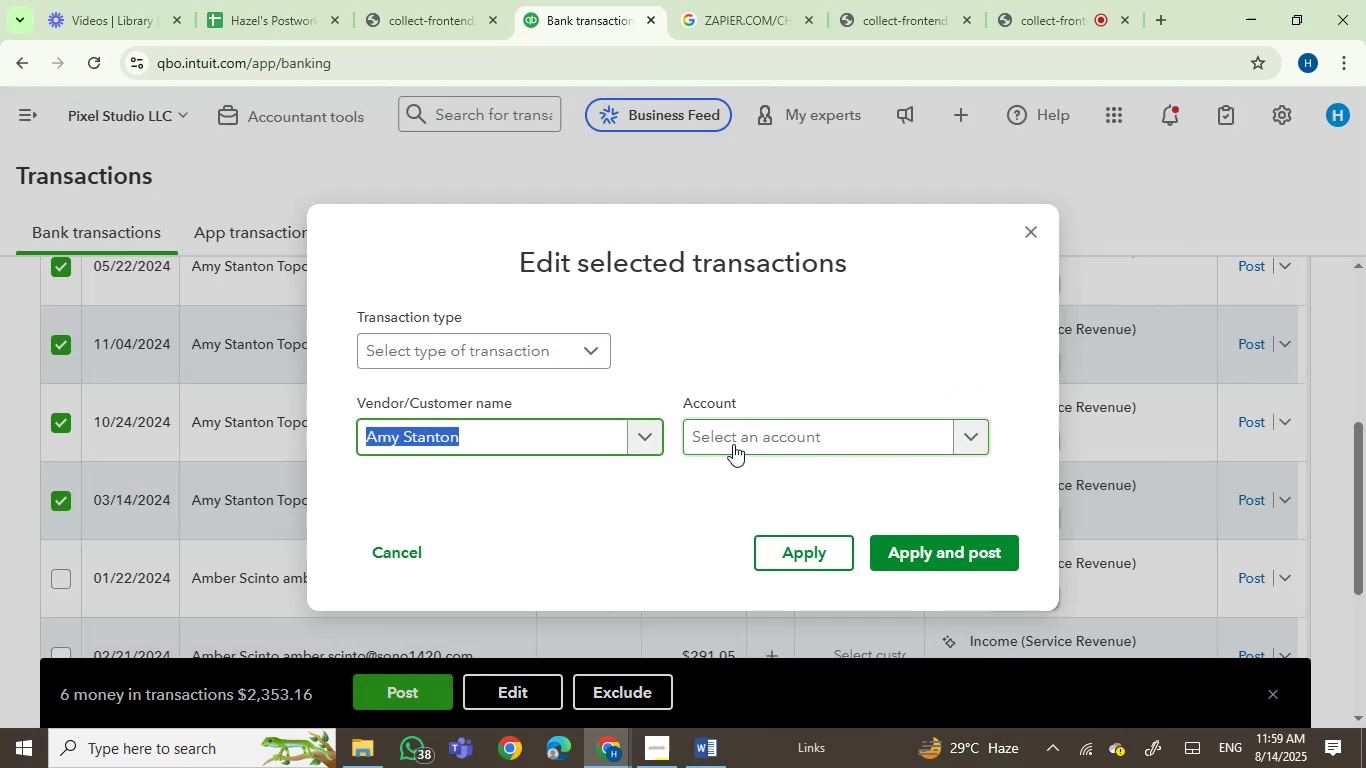 
left_click([733, 444])
 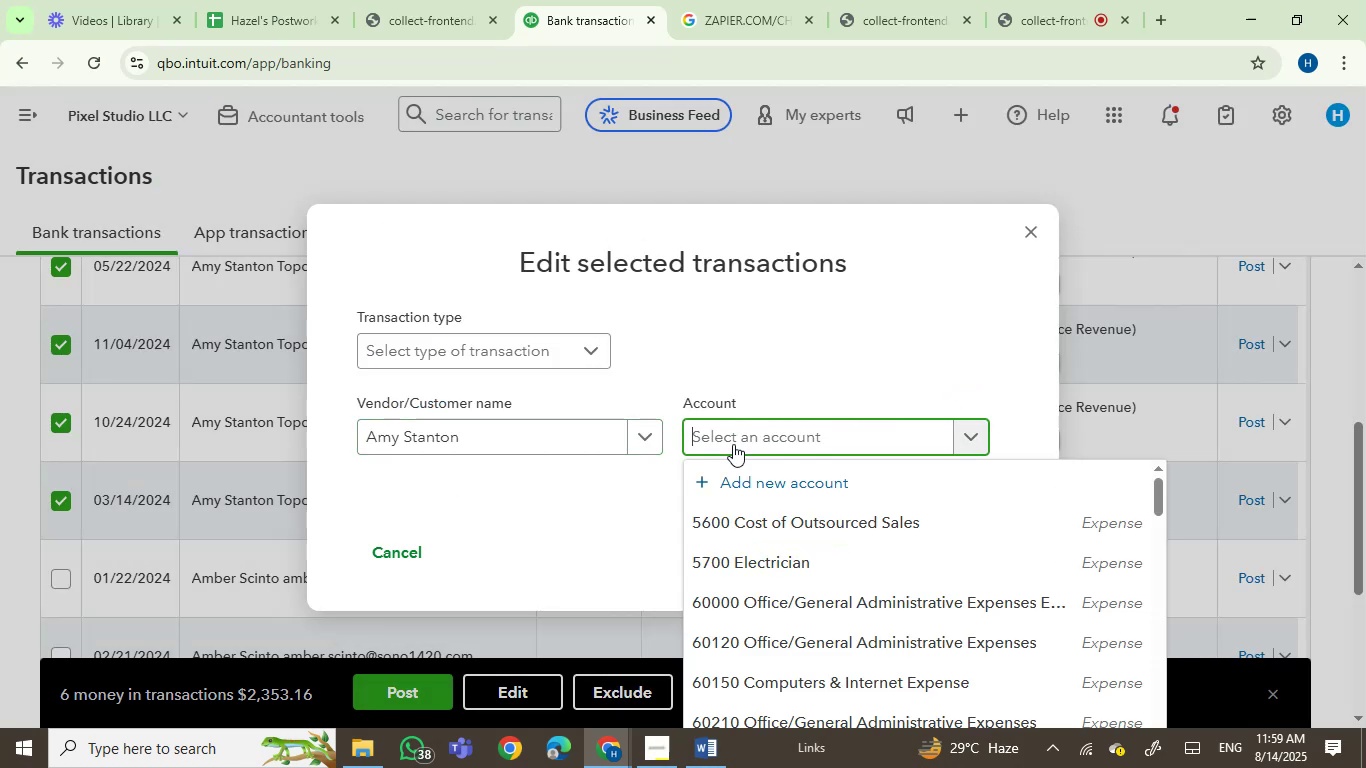 
type(serv)
 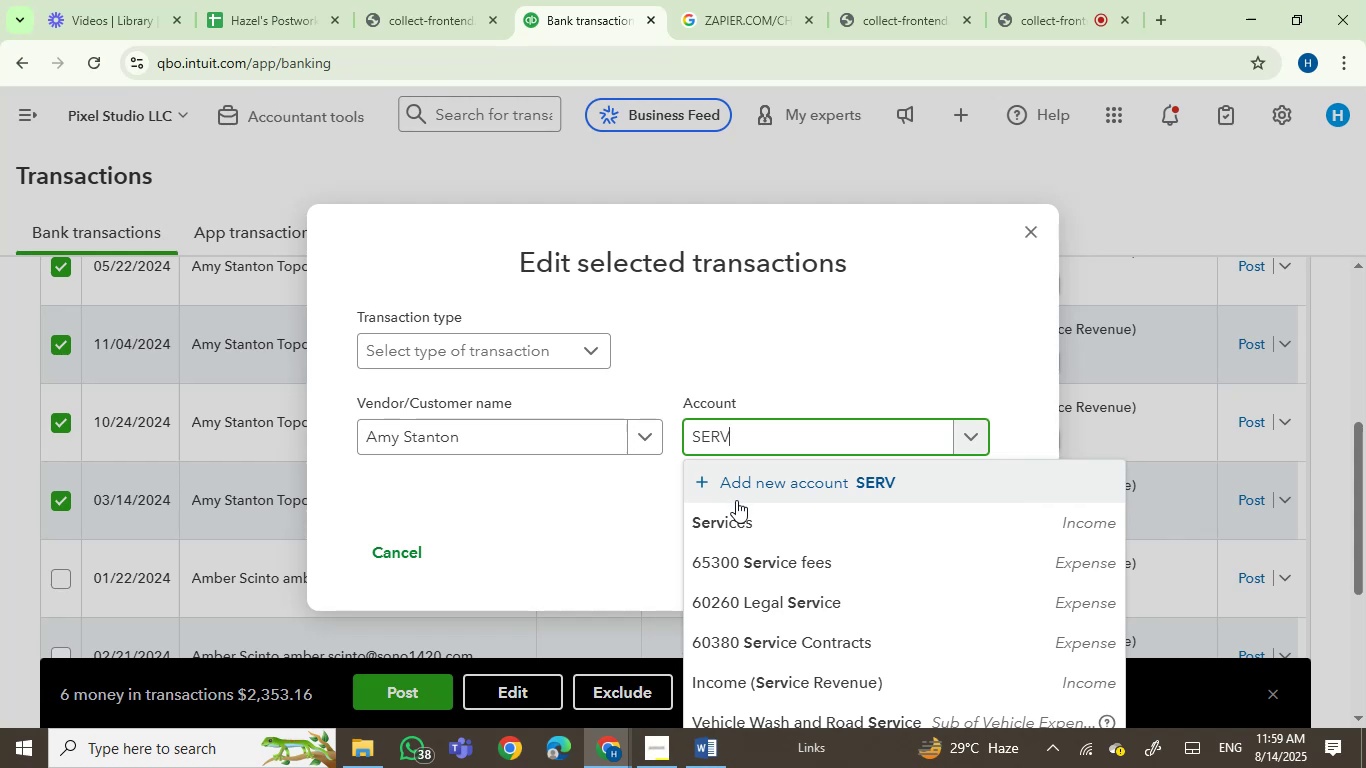 
left_click([742, 514])
 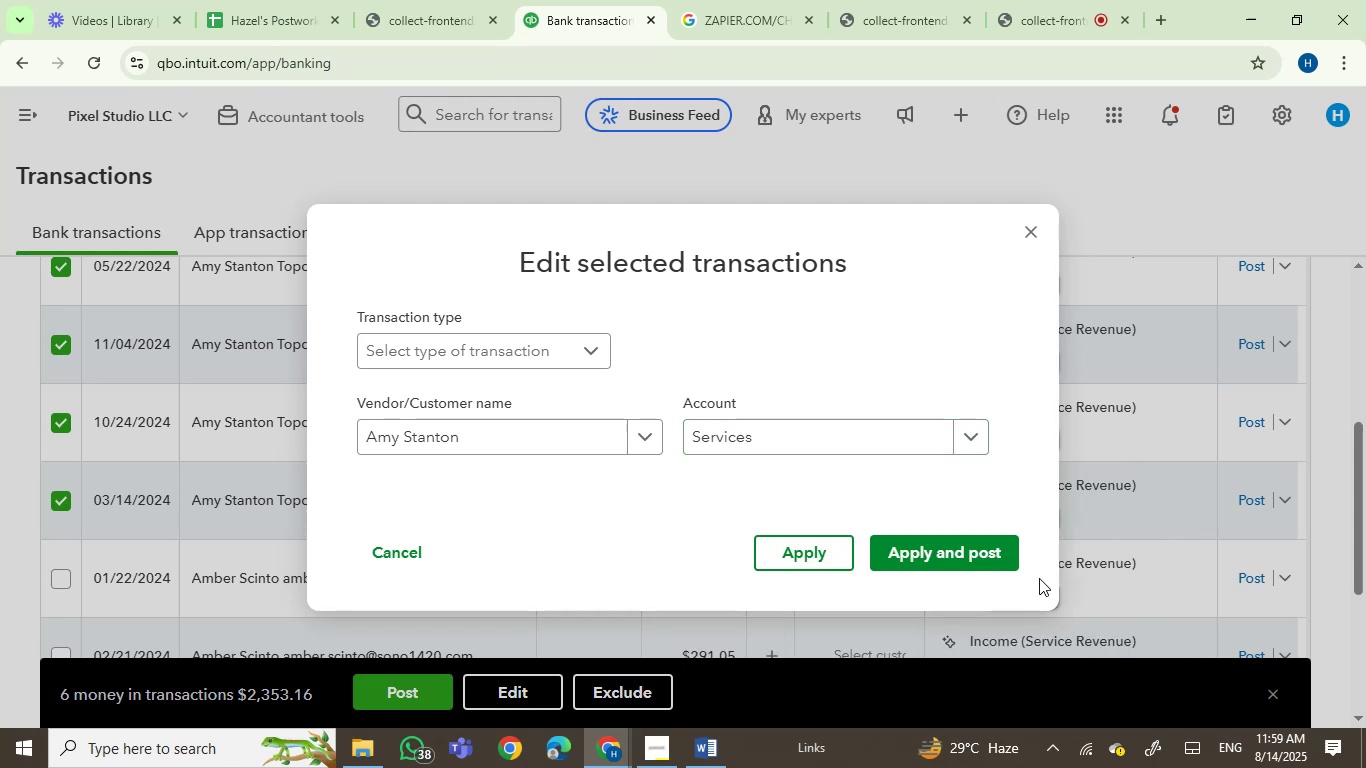 
left_click([974, 562])
 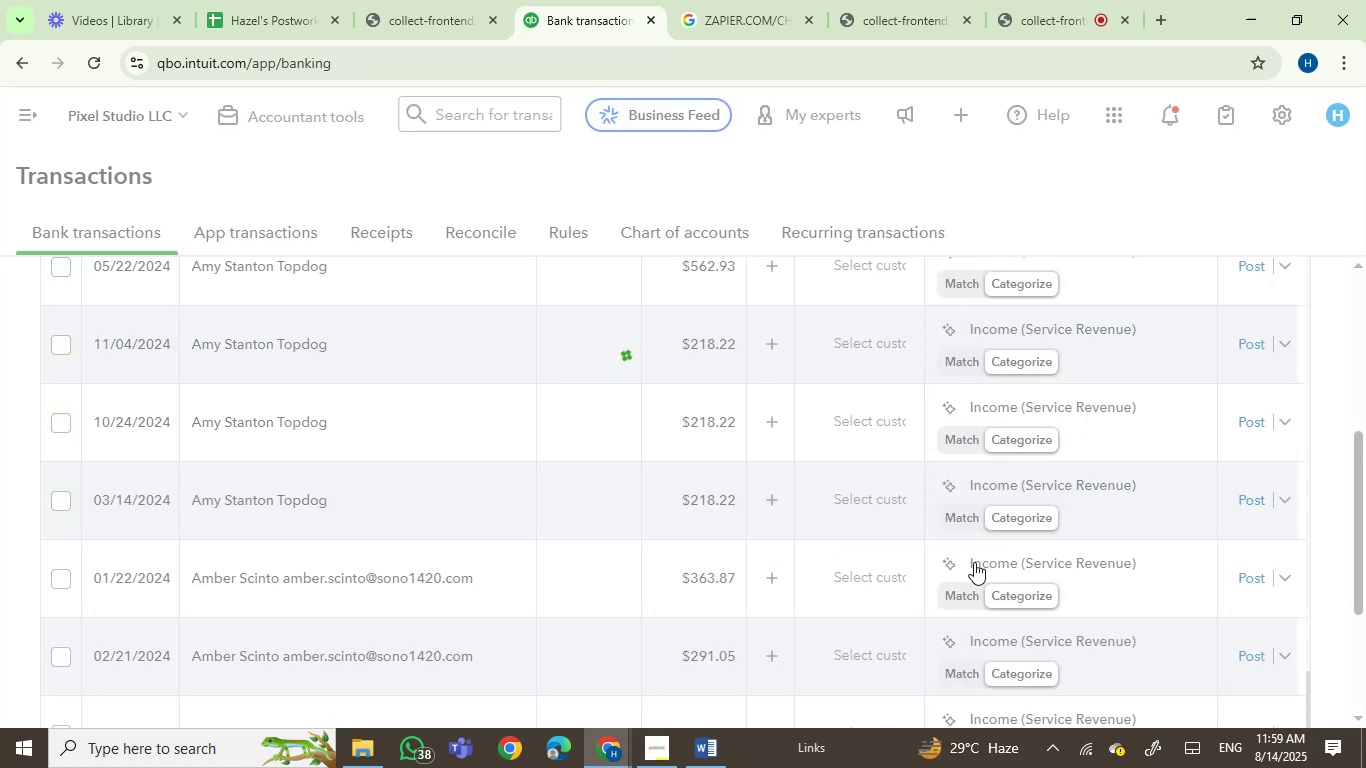 
wait(6.12)
 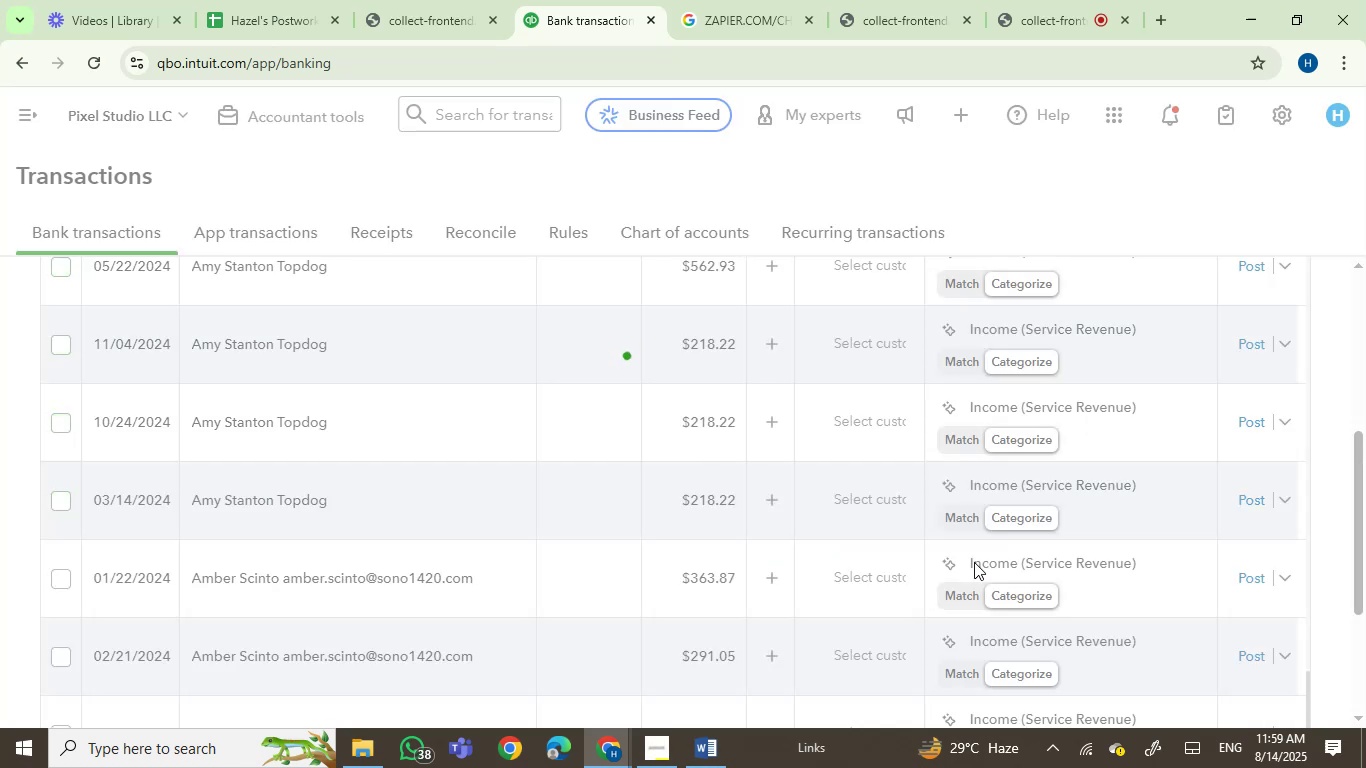 
scroll: coordinate [367, 541], scroll_direction: up, amount: 2.0
 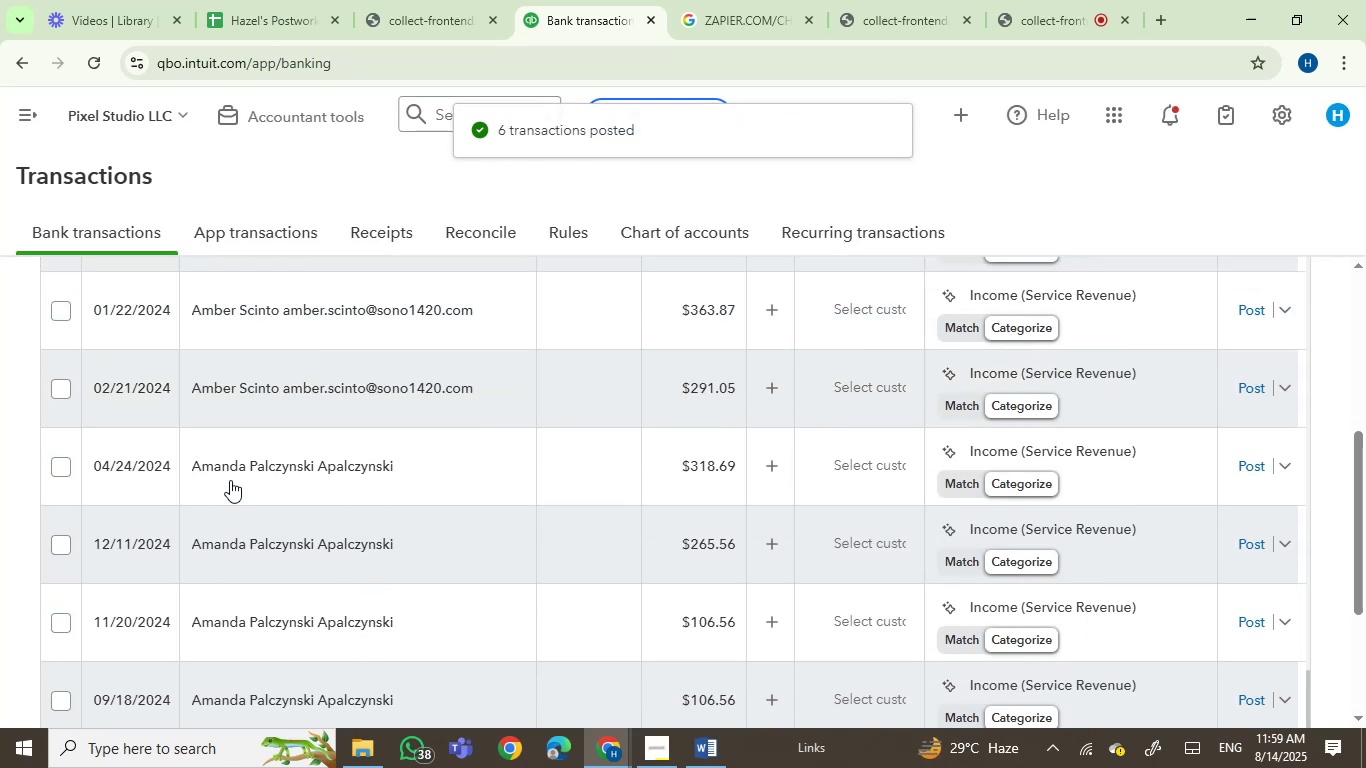 
left_click([235, 469])
 